 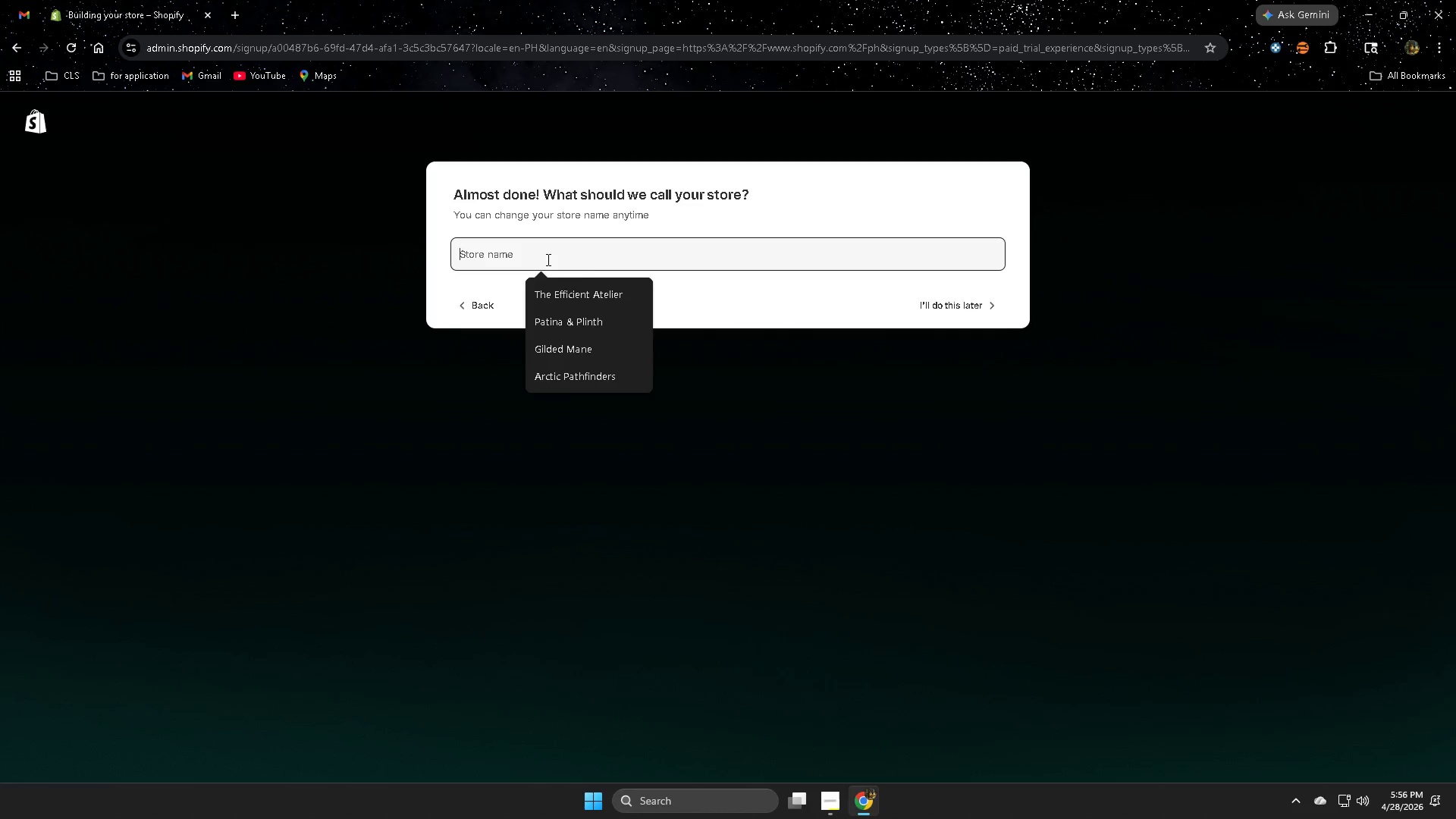 
key(Control+ControlLeft)
 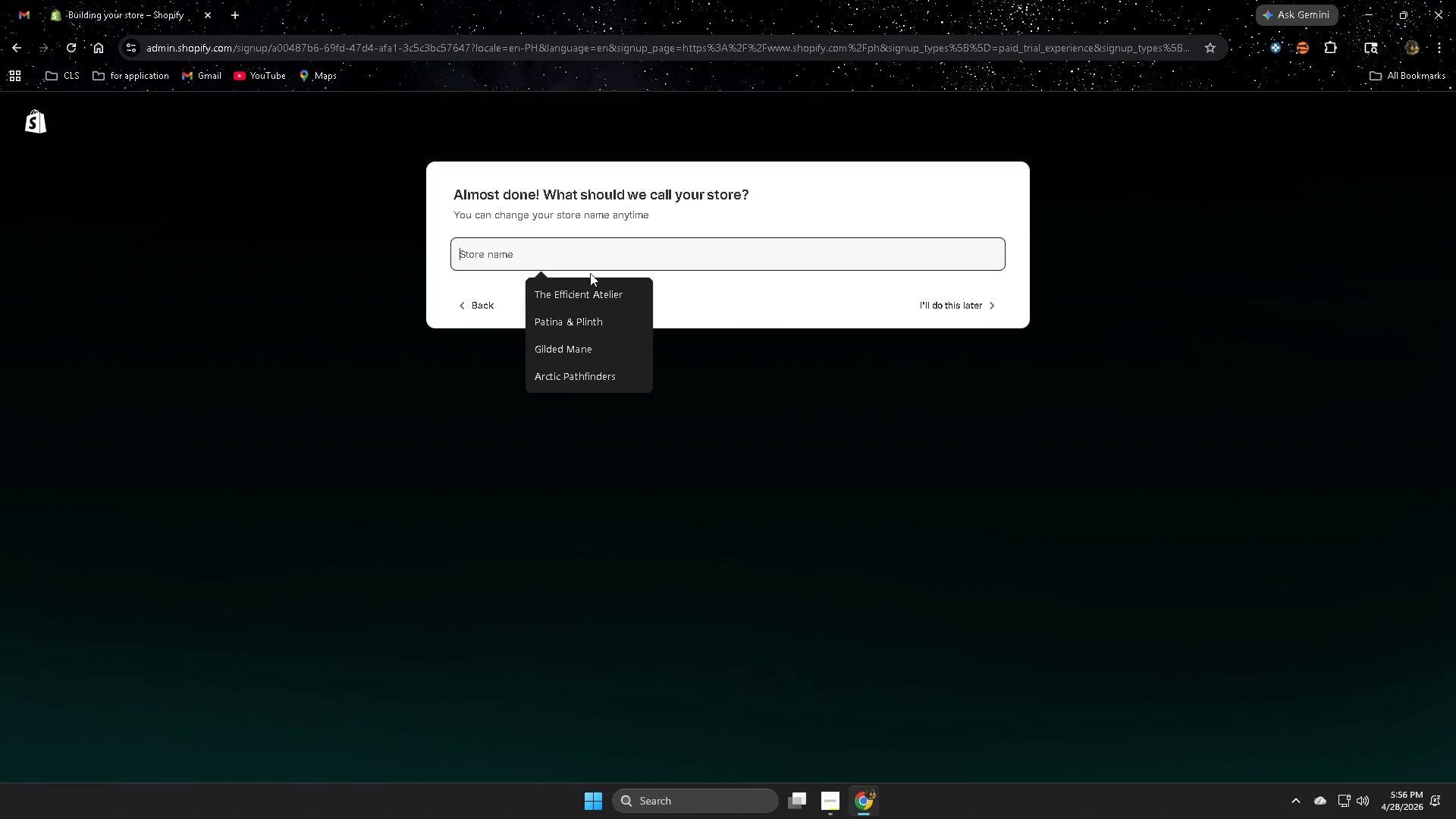 
key(Control+V)
 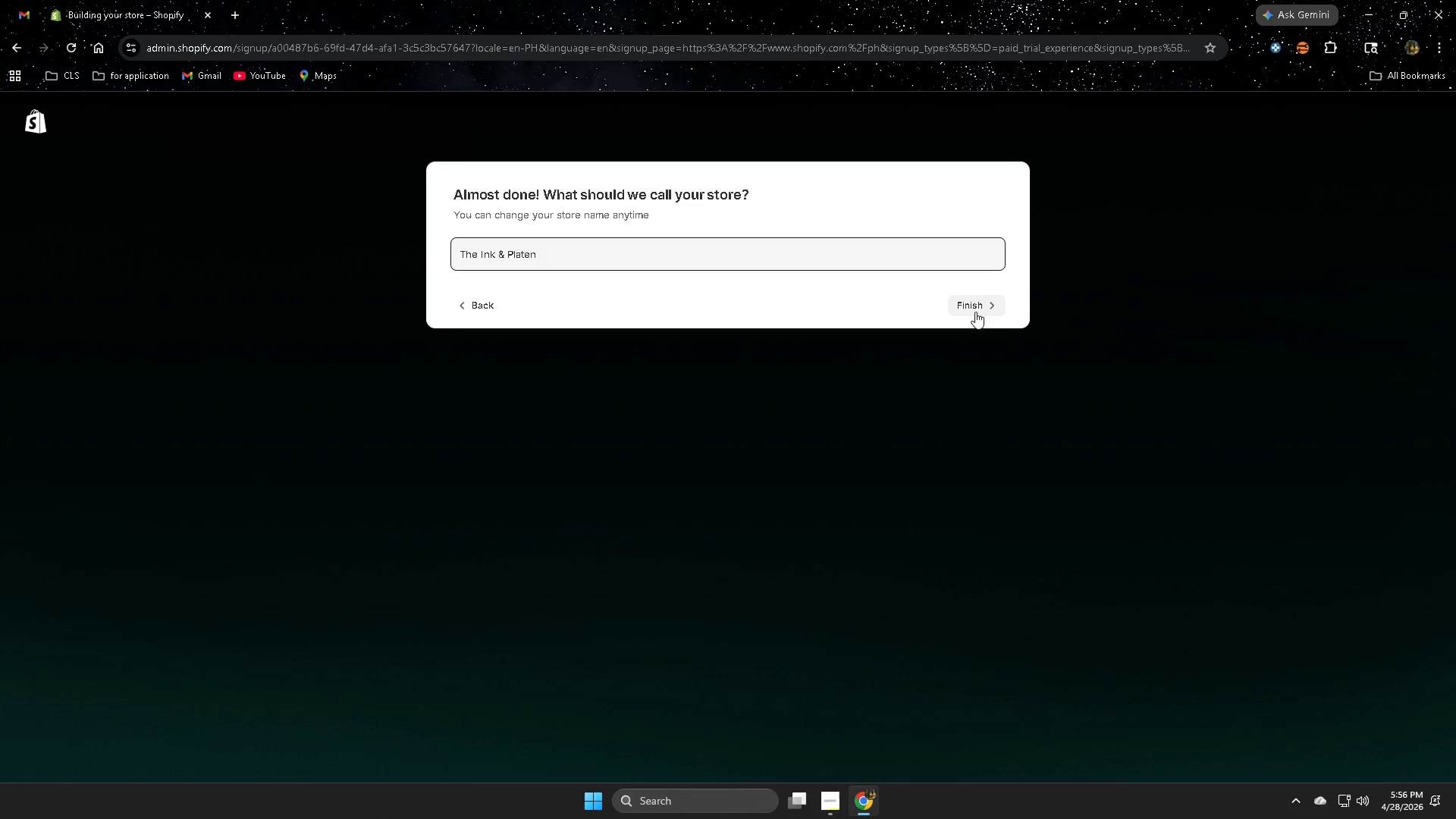 
left_click([974, 309])
 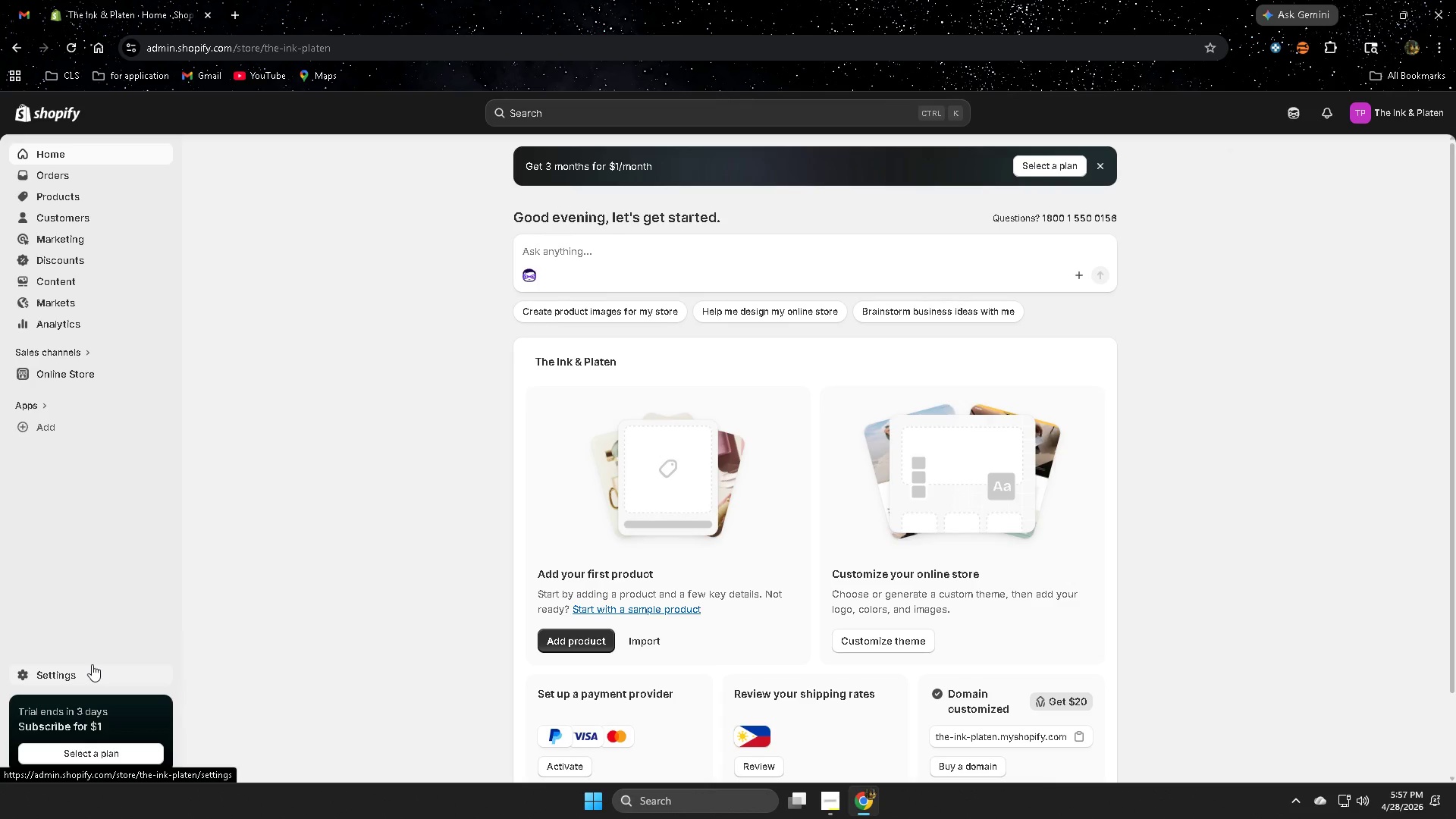 
wait(27.97)
 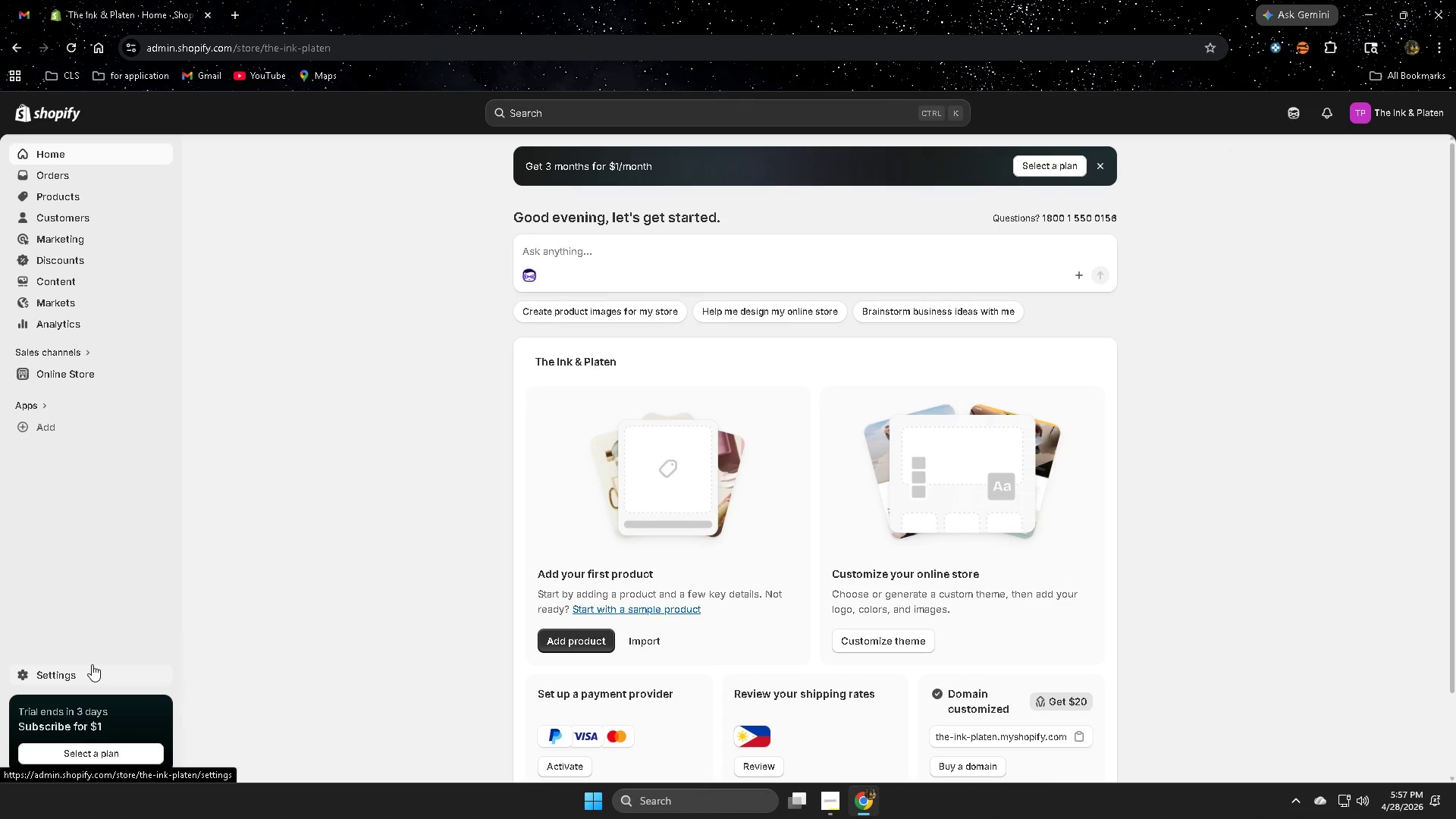 
left_click([53, 682])
 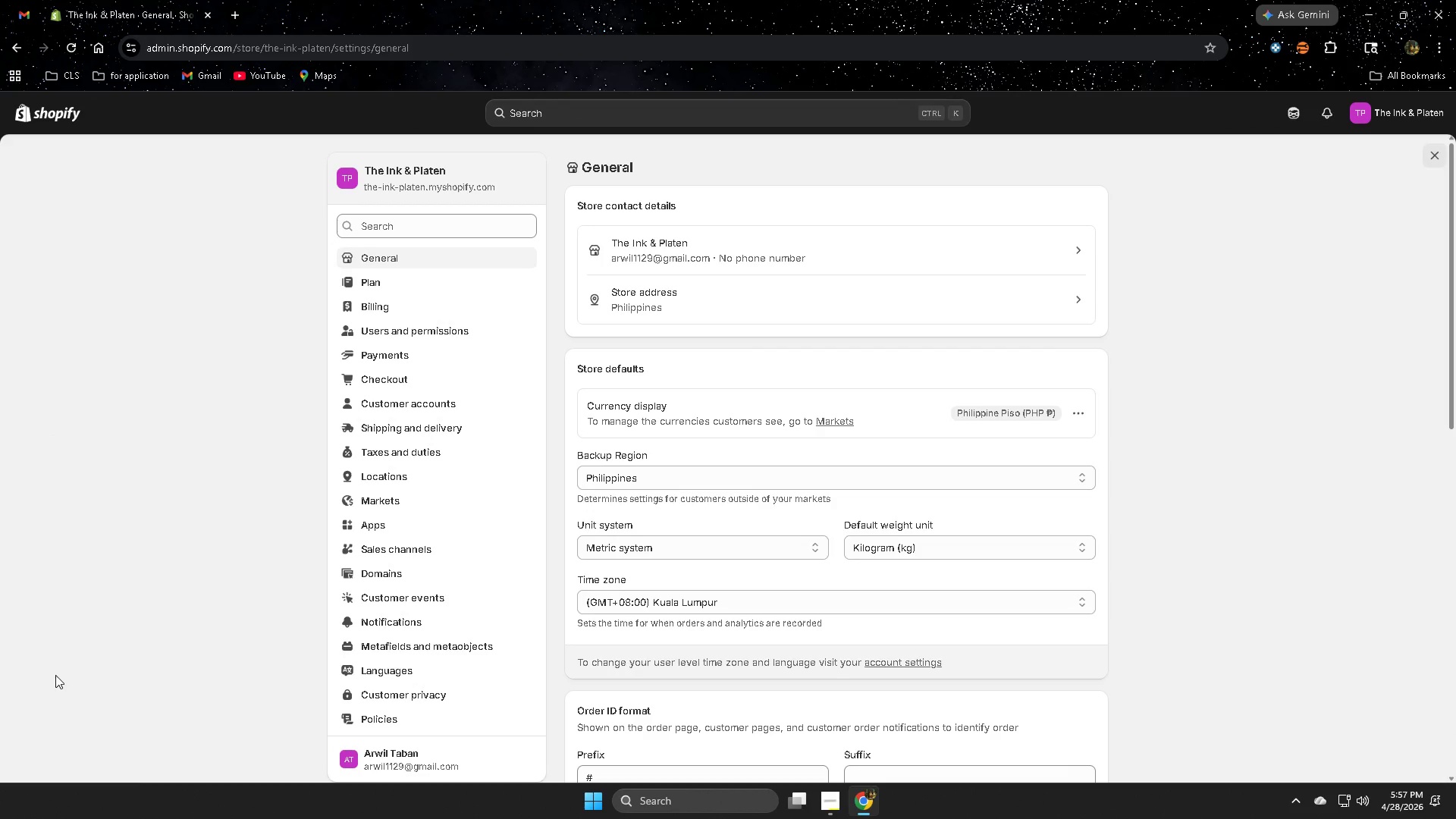 
wait(16.55)
 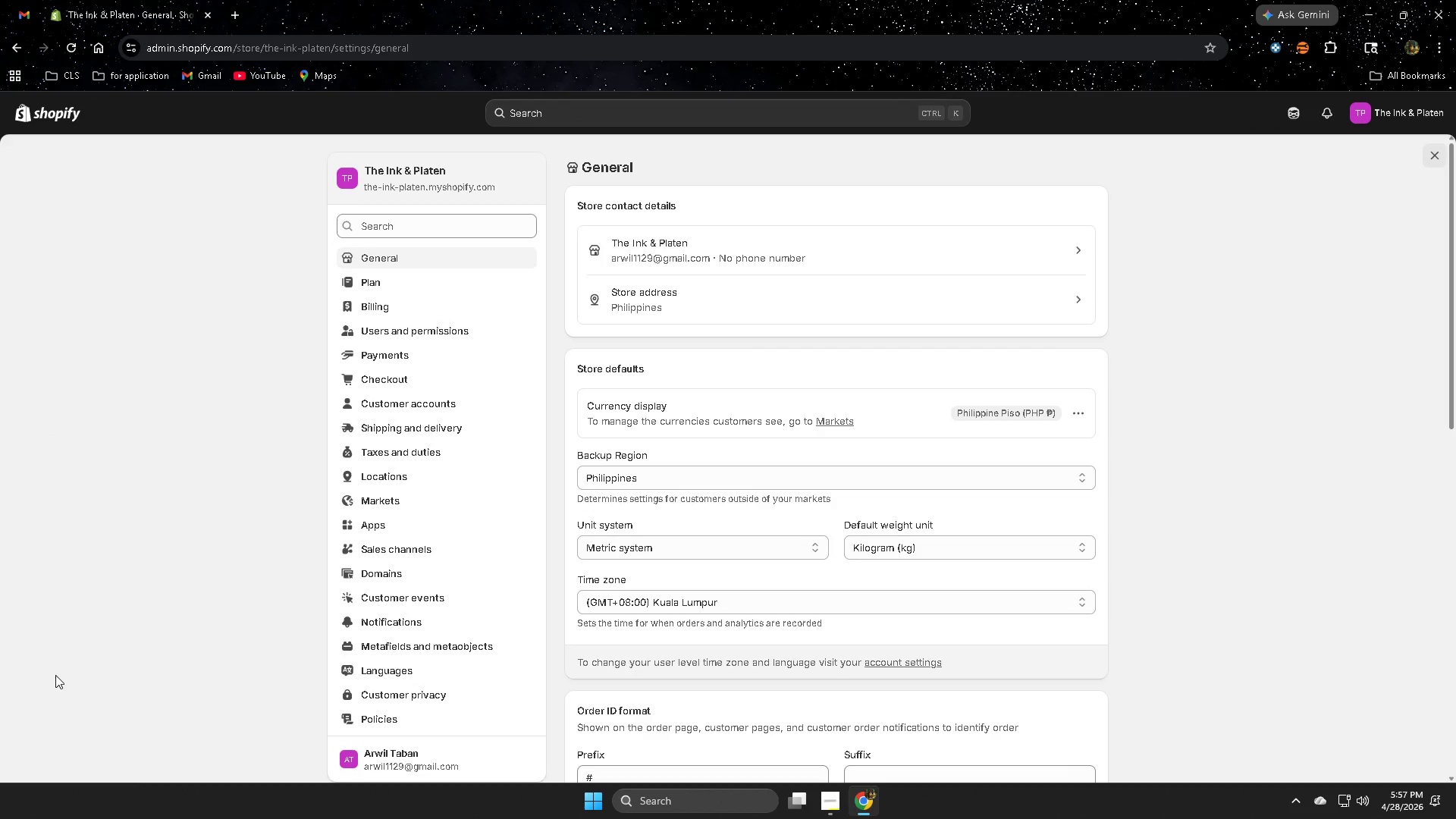 
double_click([1041, 411])
 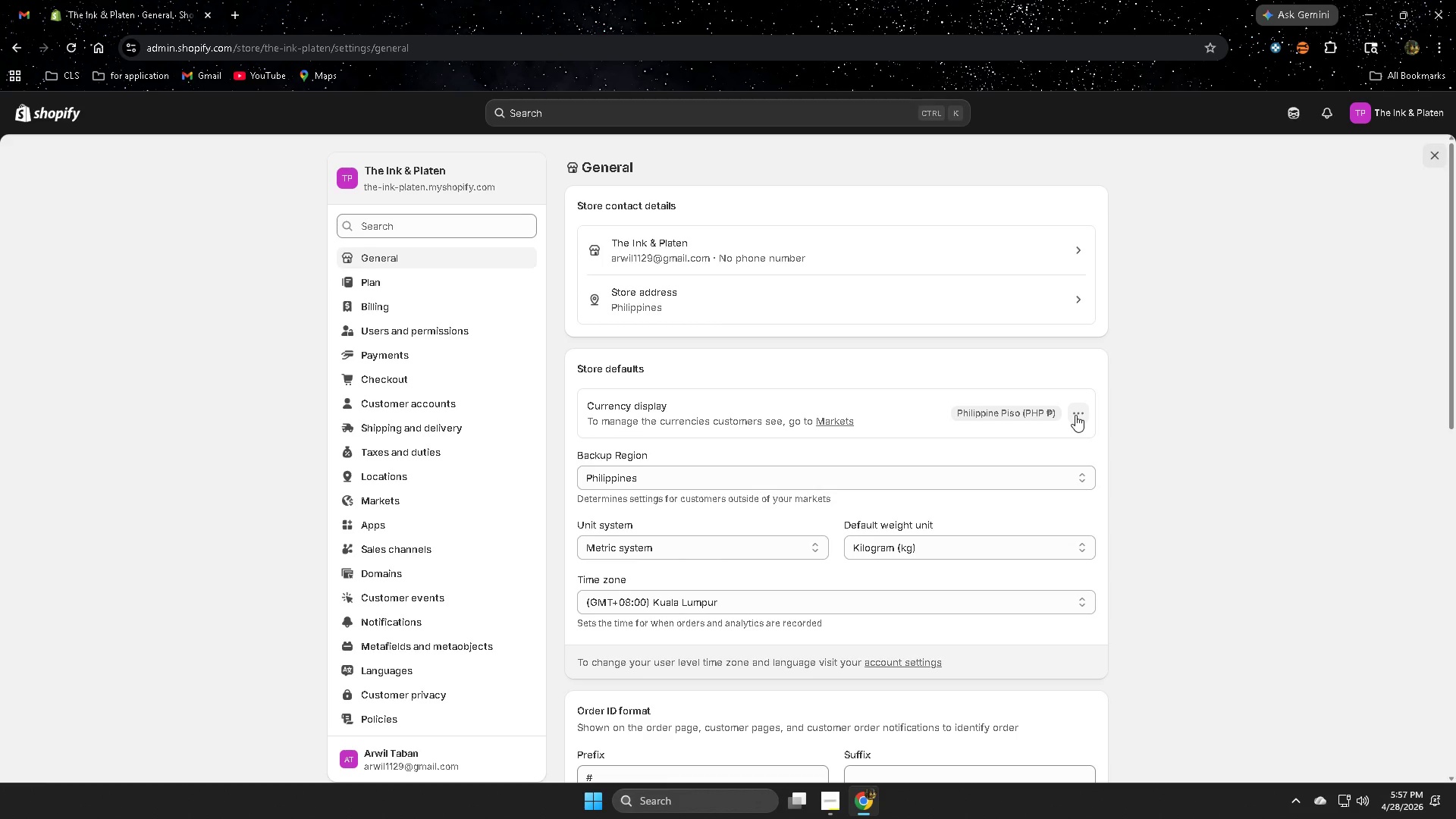 
left_click([1075, 415])
 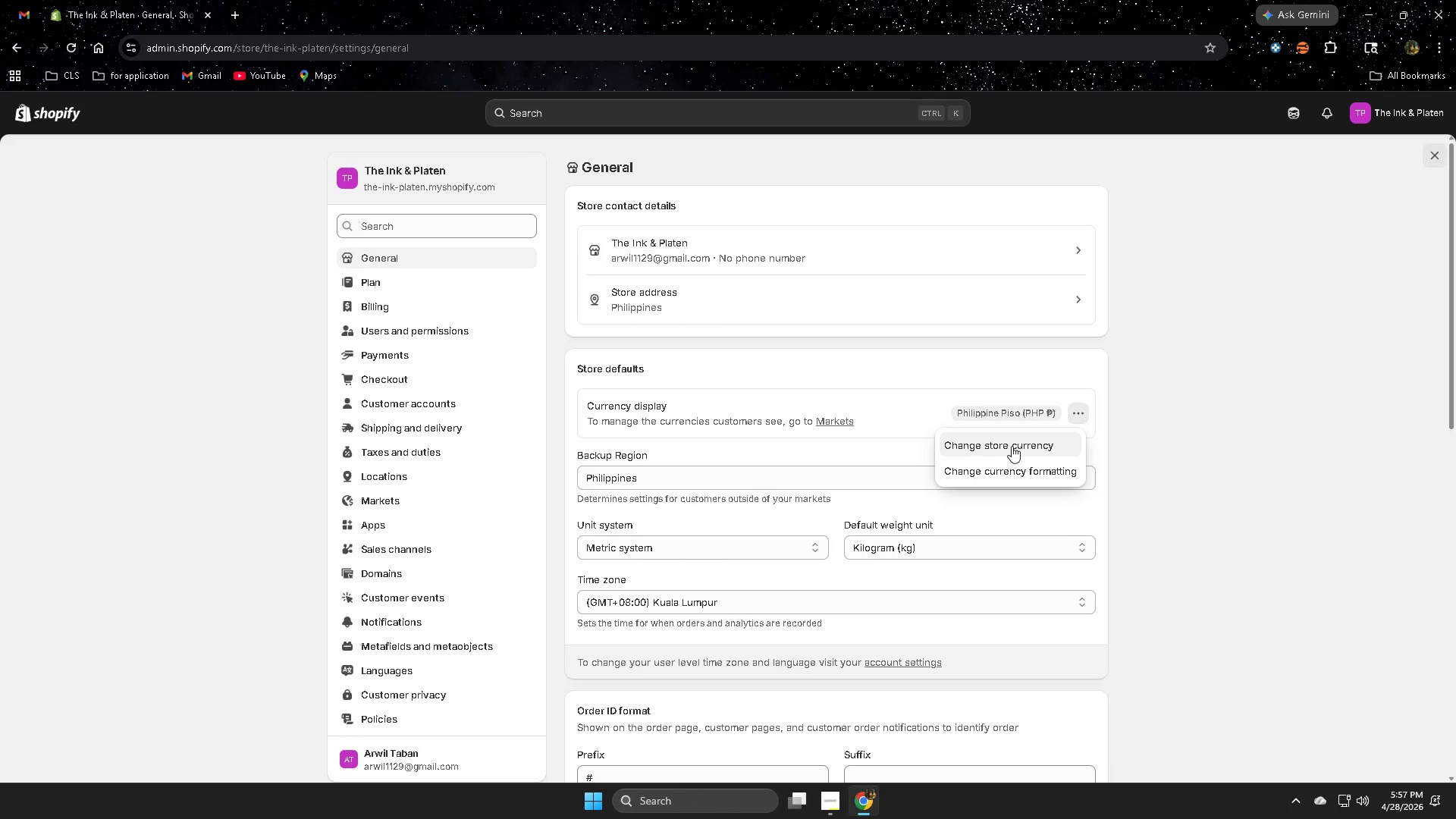 
left_click([1012, 445])
 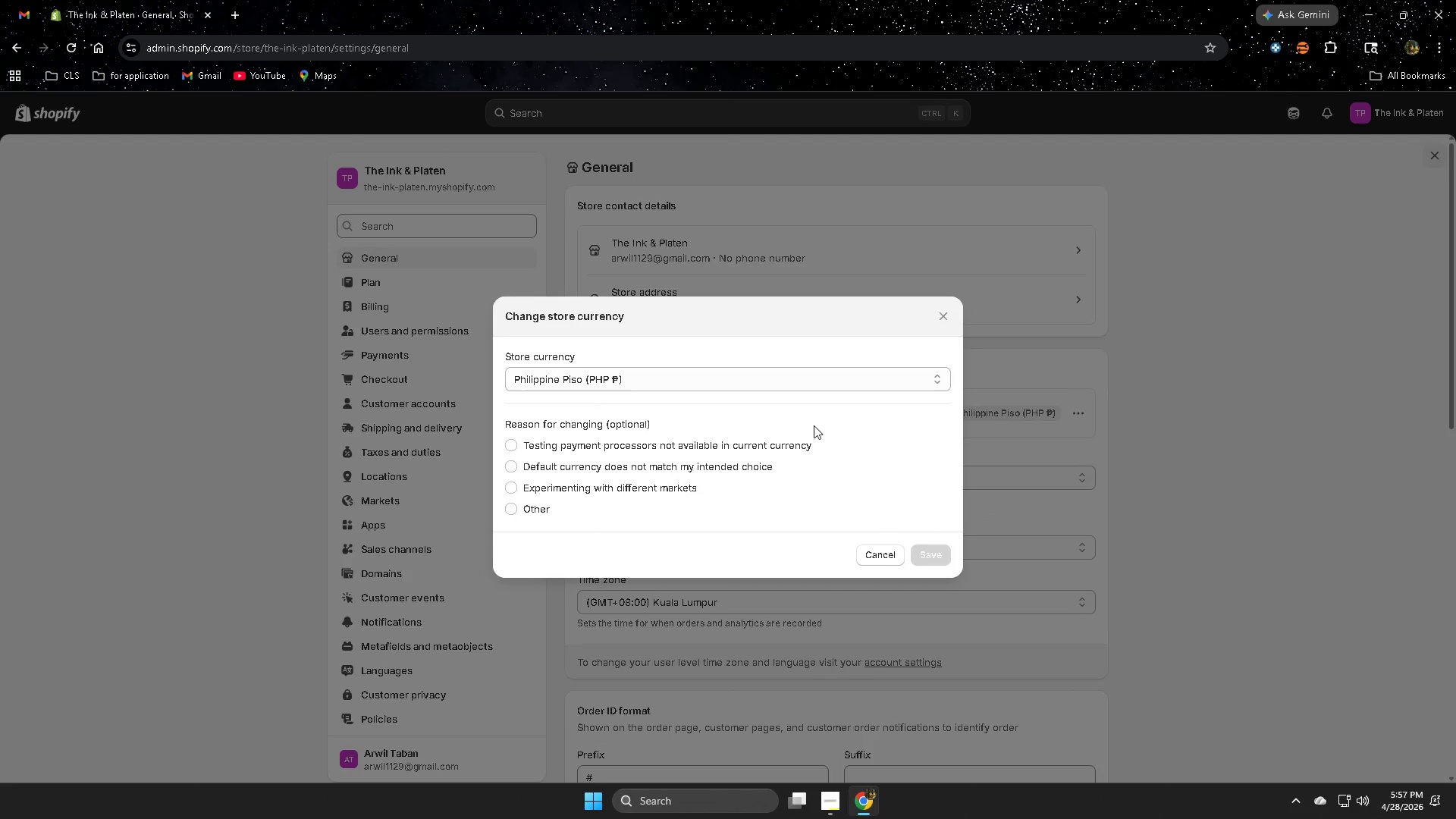 
left_click([778, 379])
 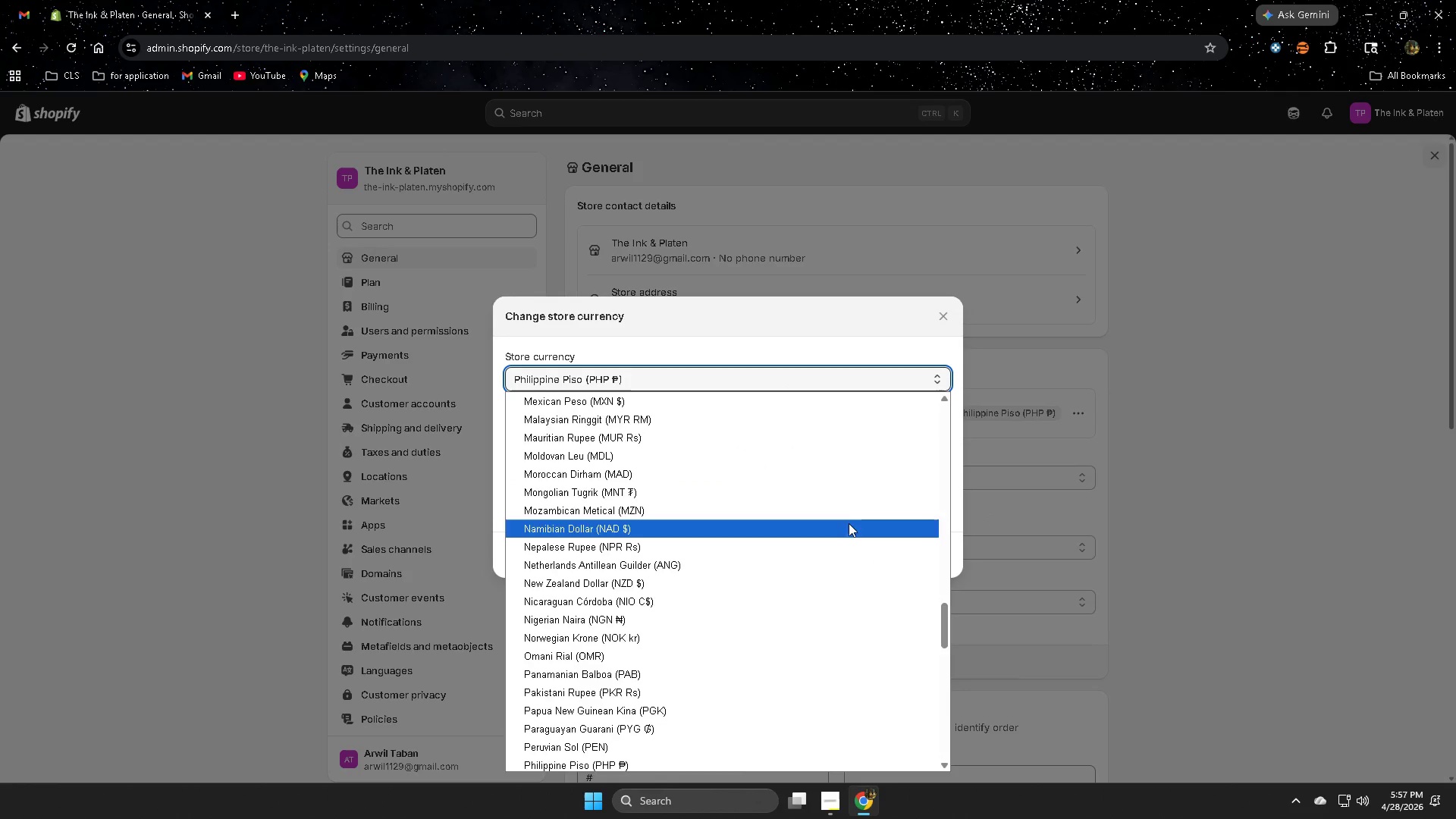 
scroll: coordinate [850, 517], scroll_direction: up, amount: 17.0
 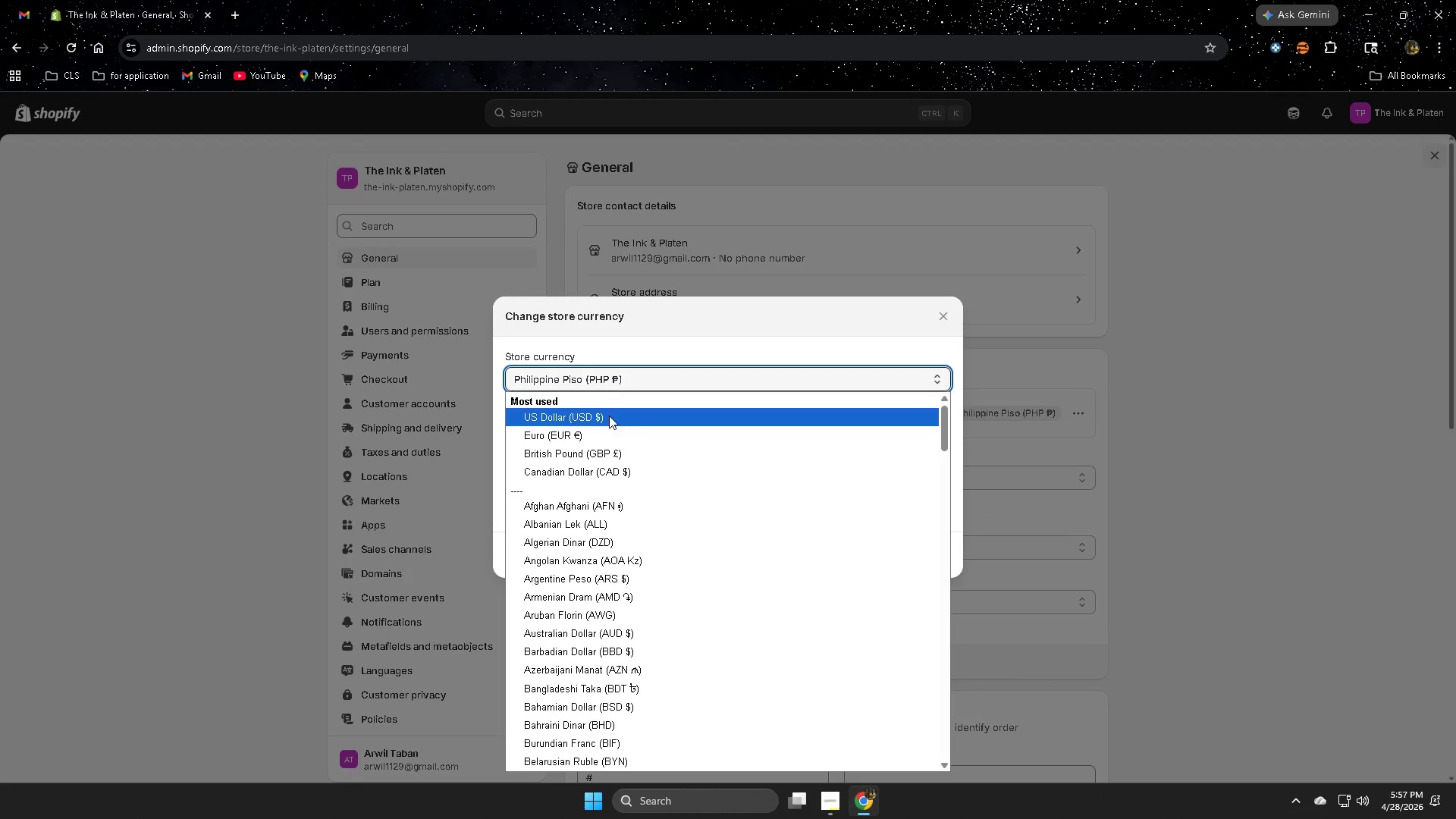 
left_click([609, 416])
 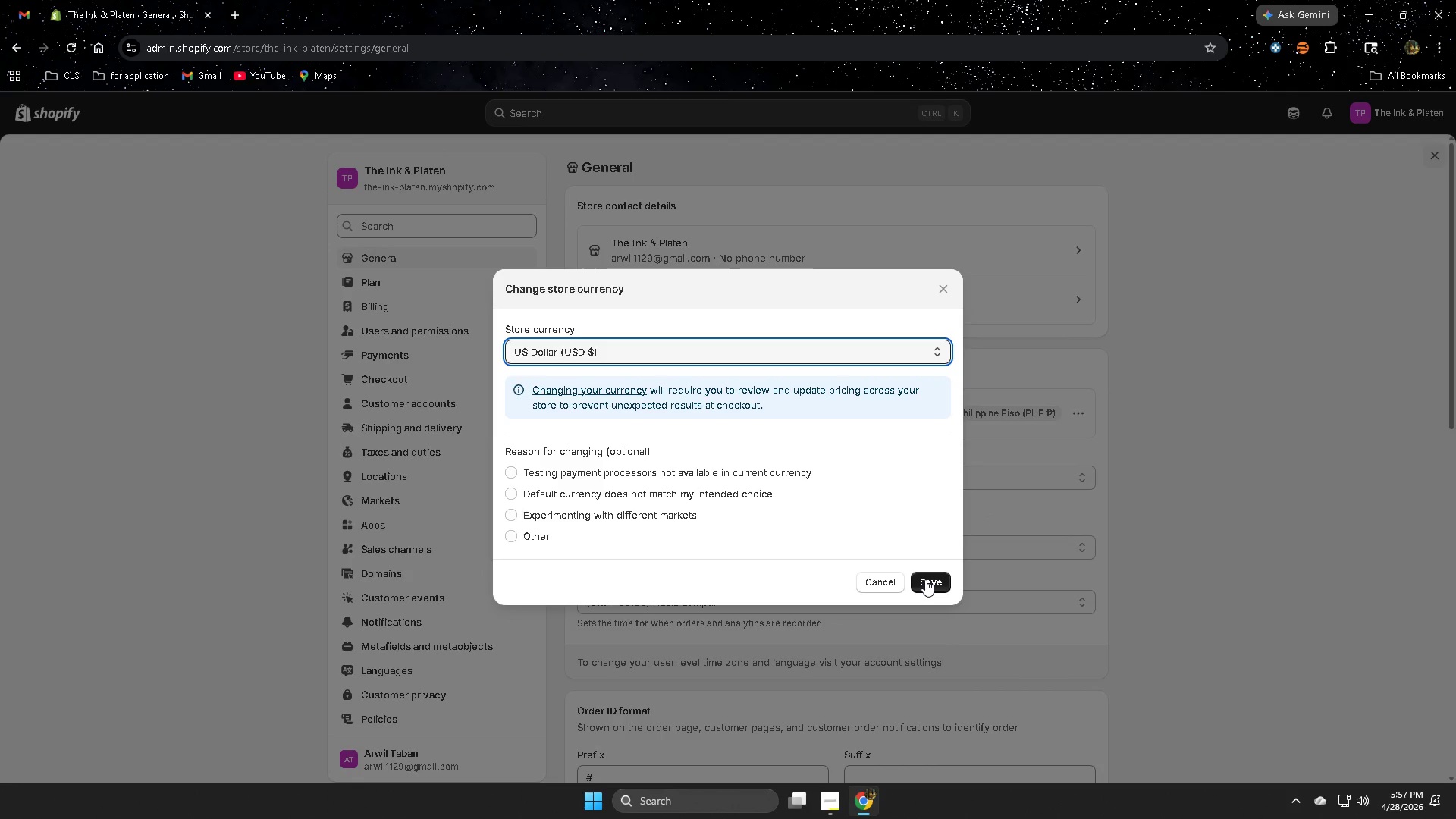 
wait(5.39)
 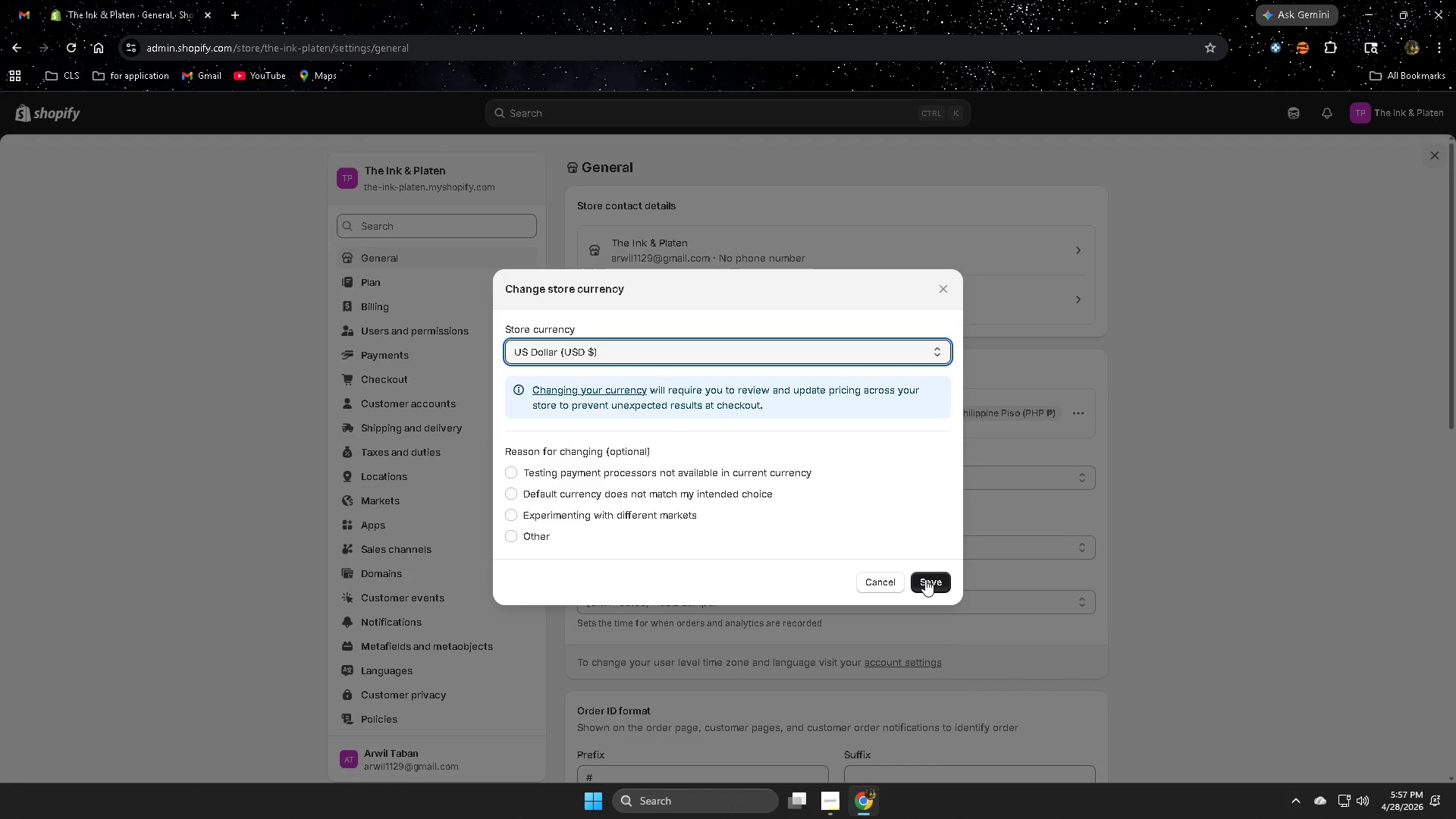 
left_click([938, 588])
 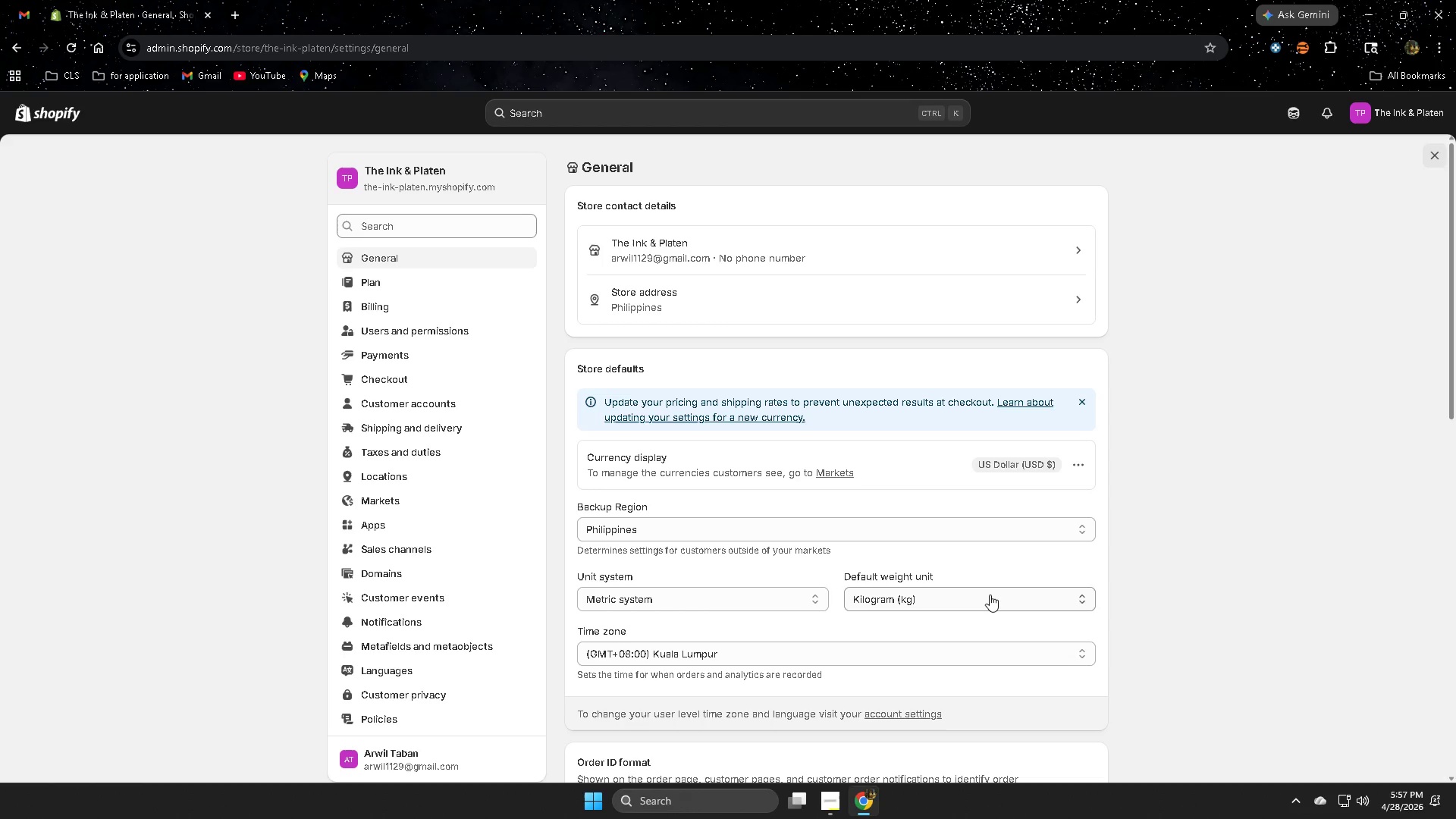 
wait(17.16)
 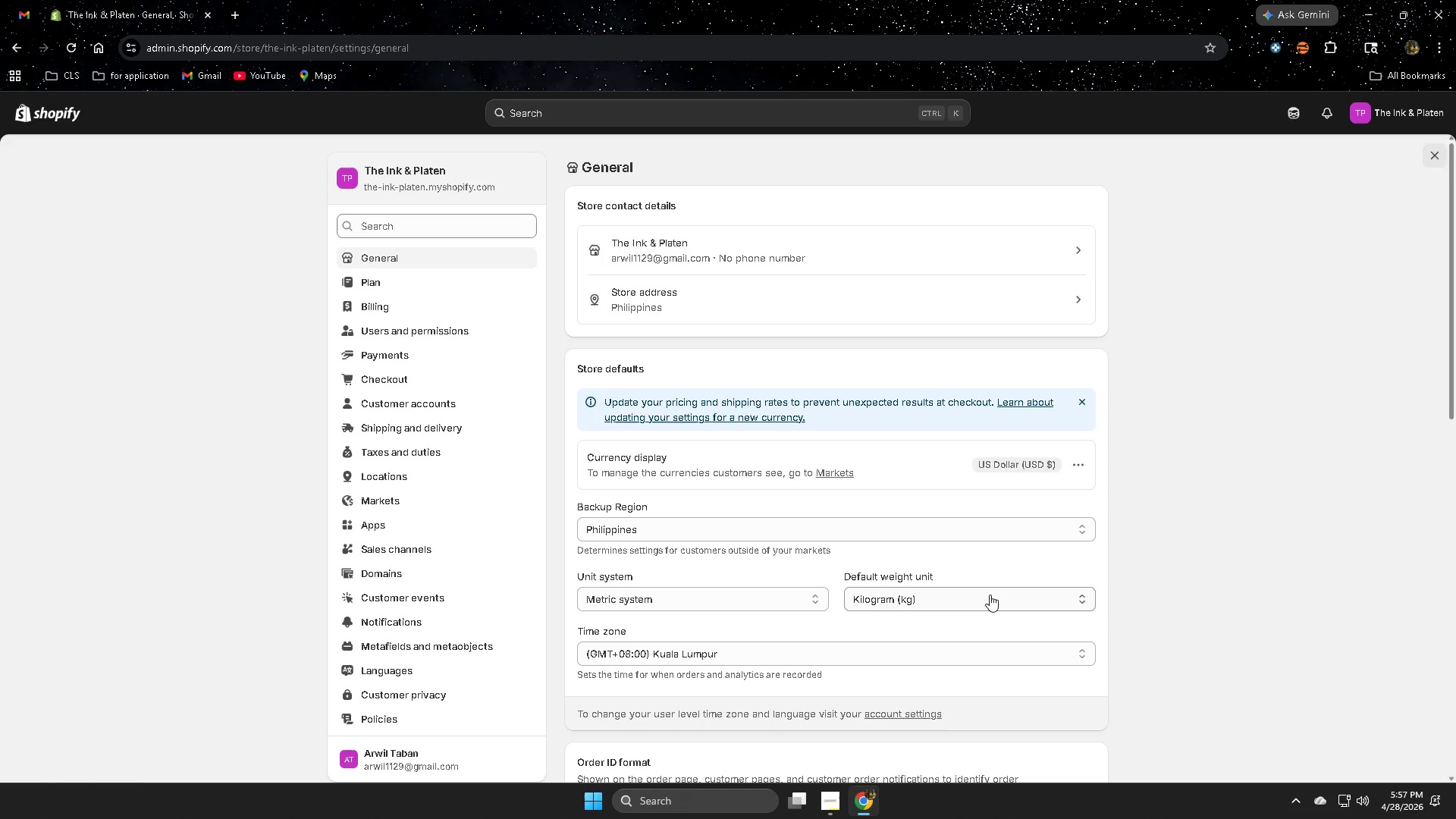 
left_click([42, 115])
 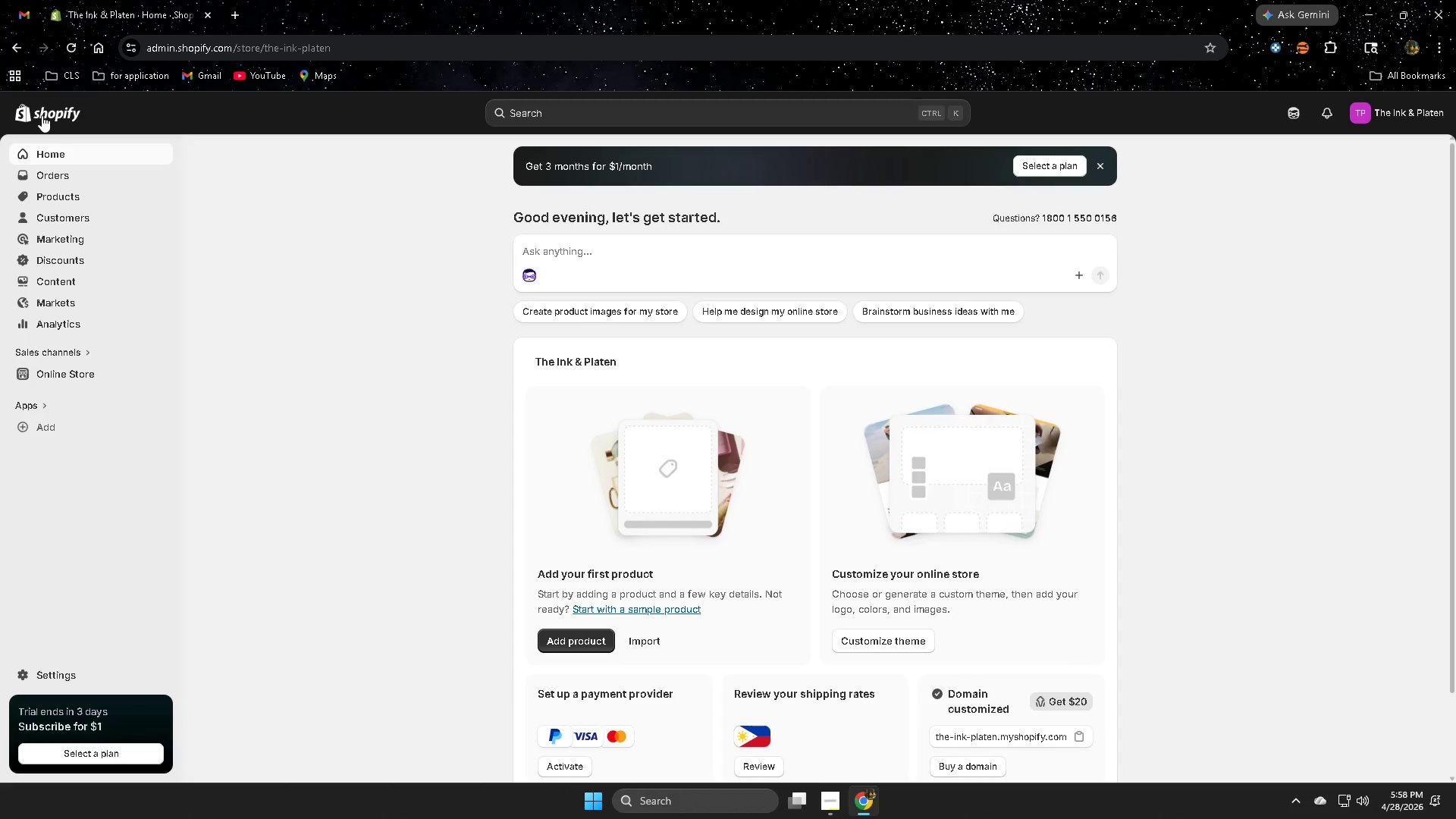 
wait(23.66)
 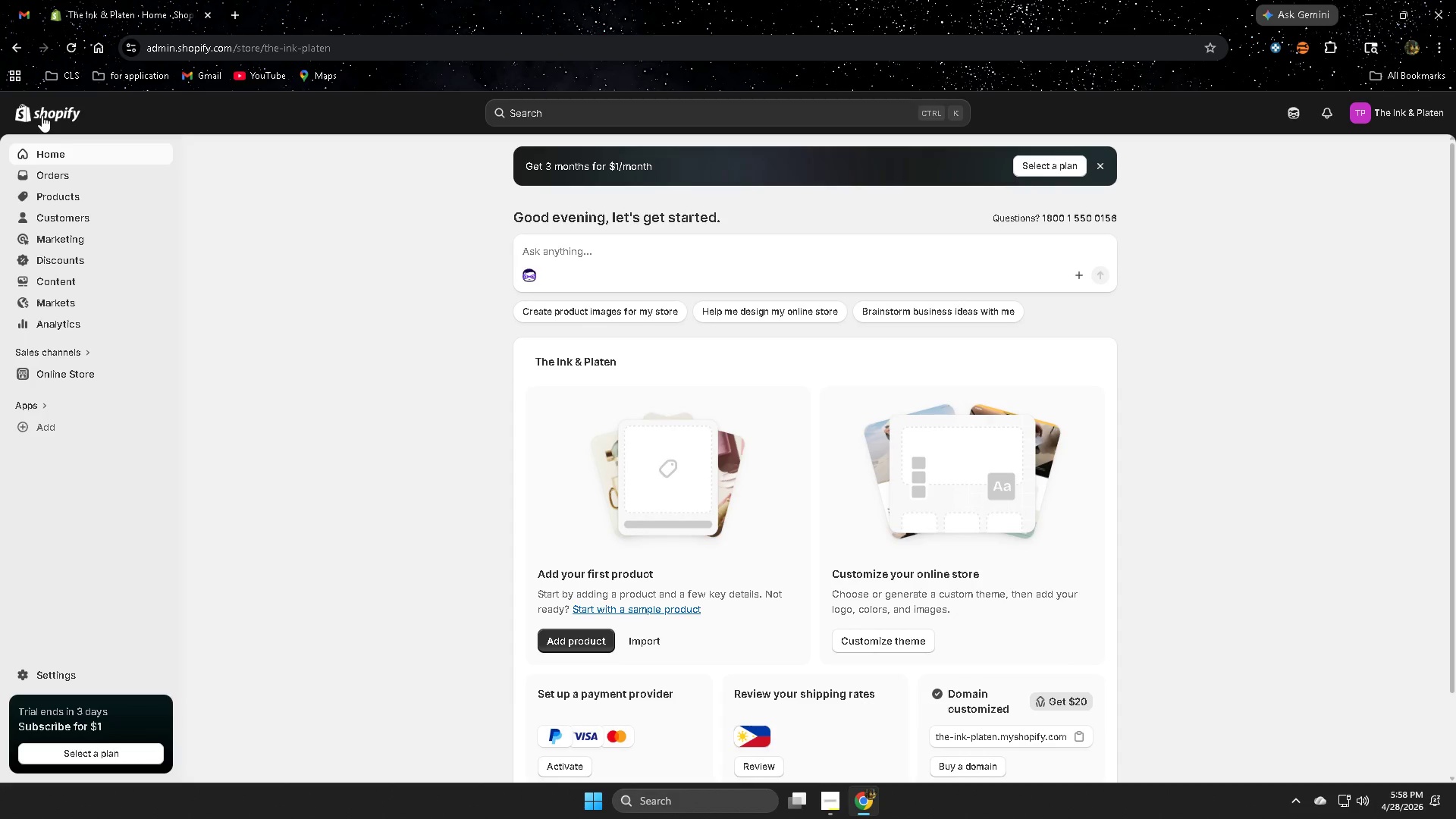 
scroll: coordinate [505, 485], scroll_direction: down, amount: 3.0
 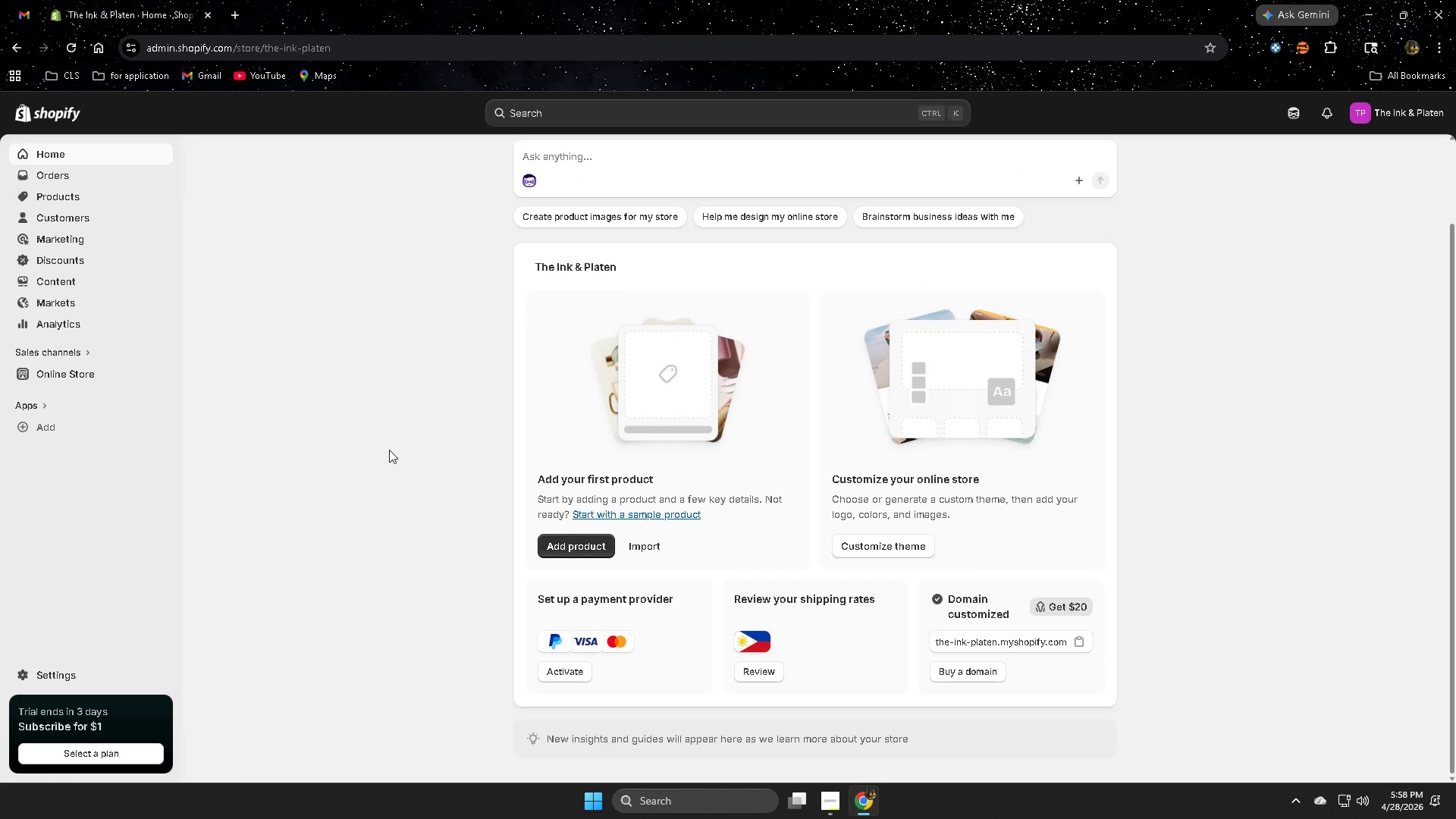 
scroll: coordinate [389, 450], scroll_direction: up, amount: 5.0
 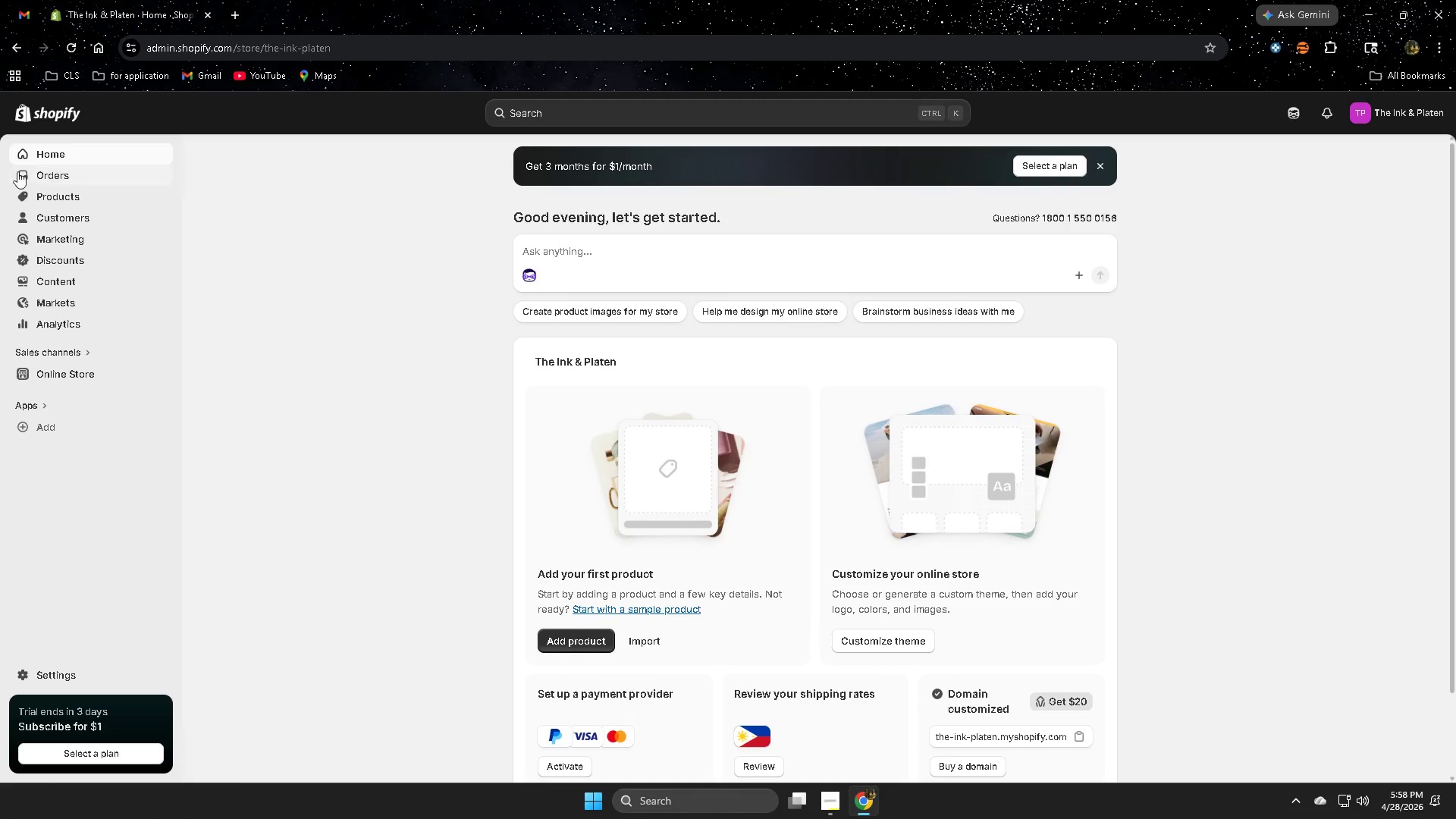 
left_click([42, 109])
 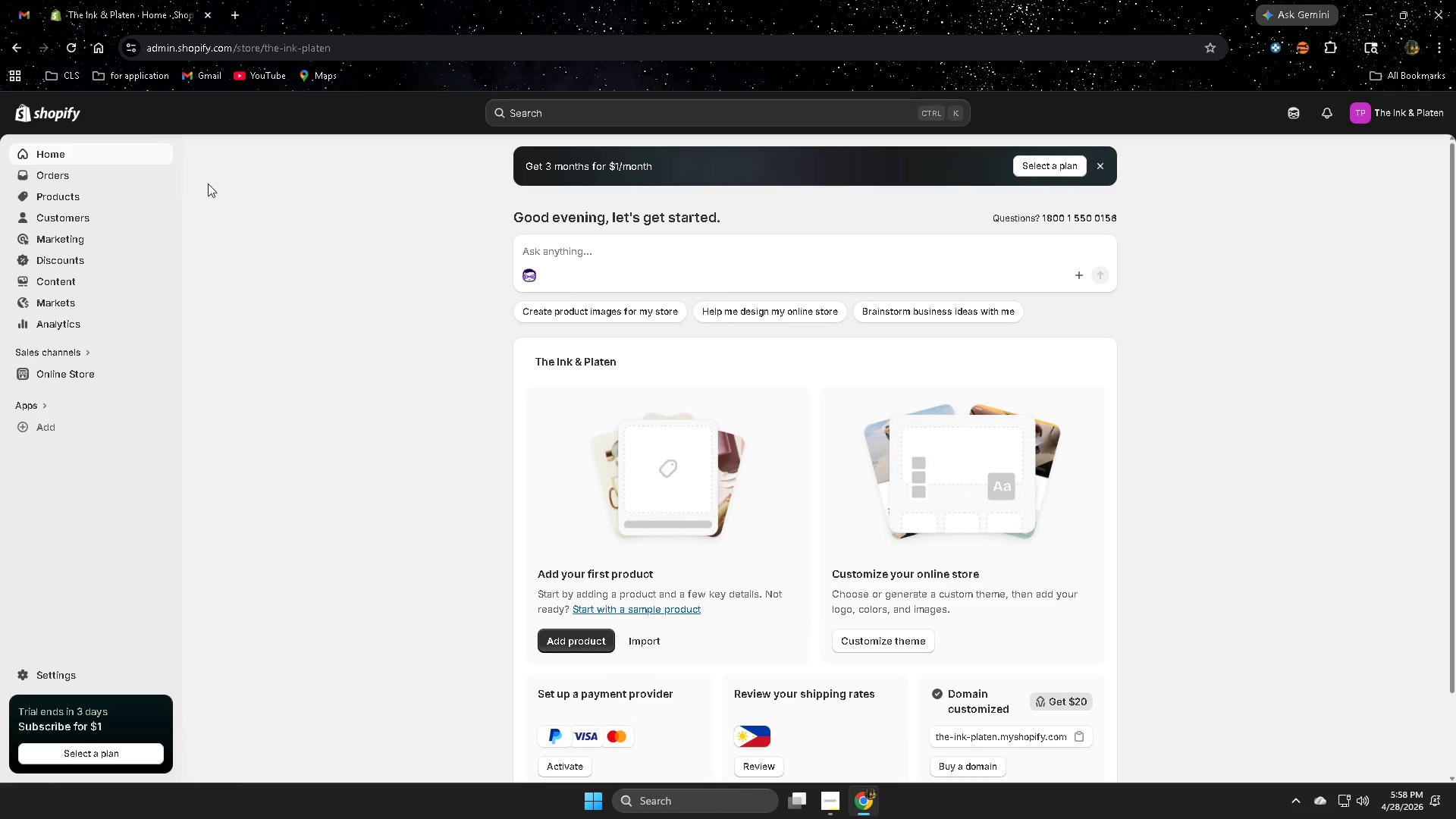 
wait(13.2)
 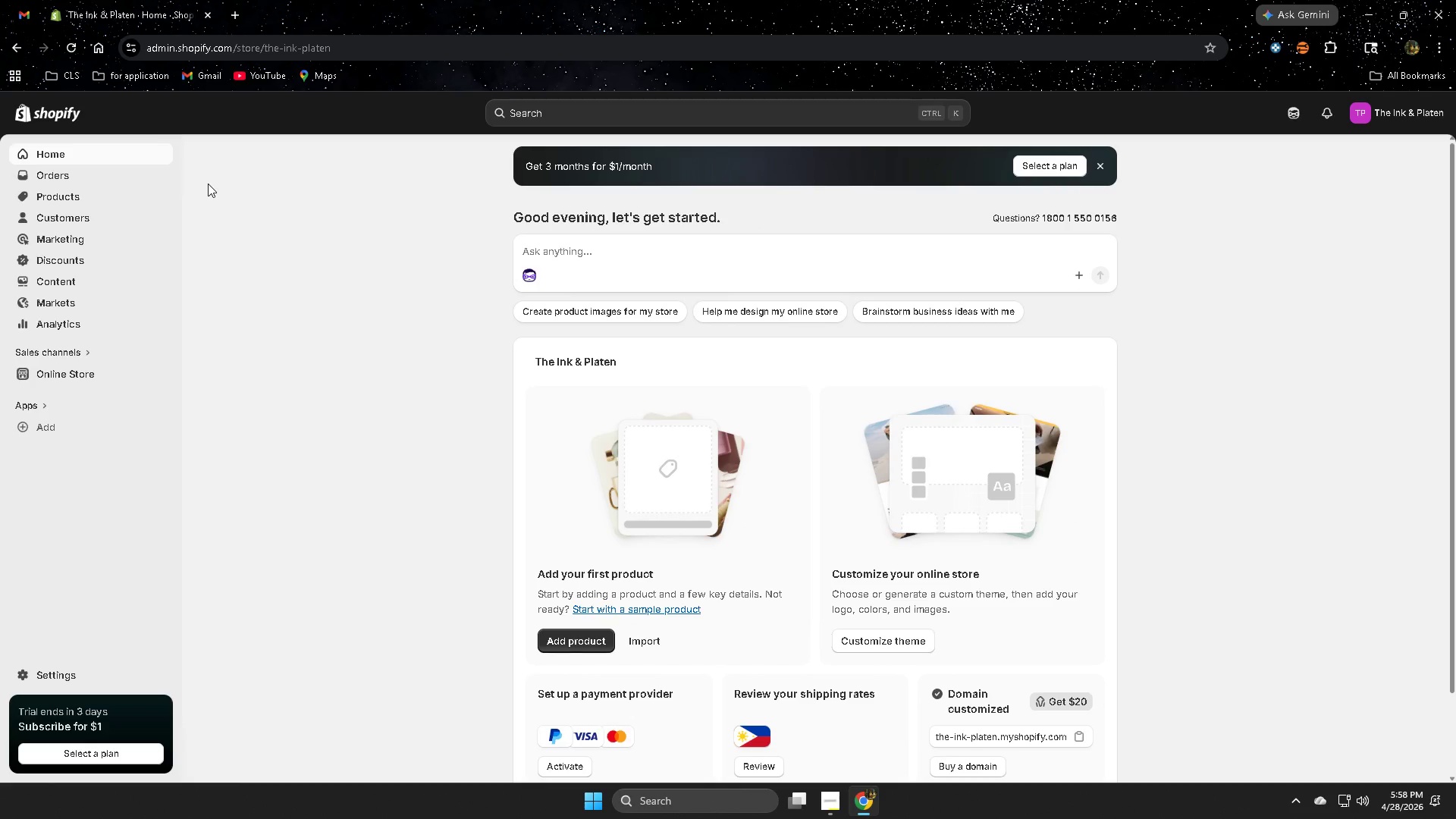 
left_click([51, 114])
 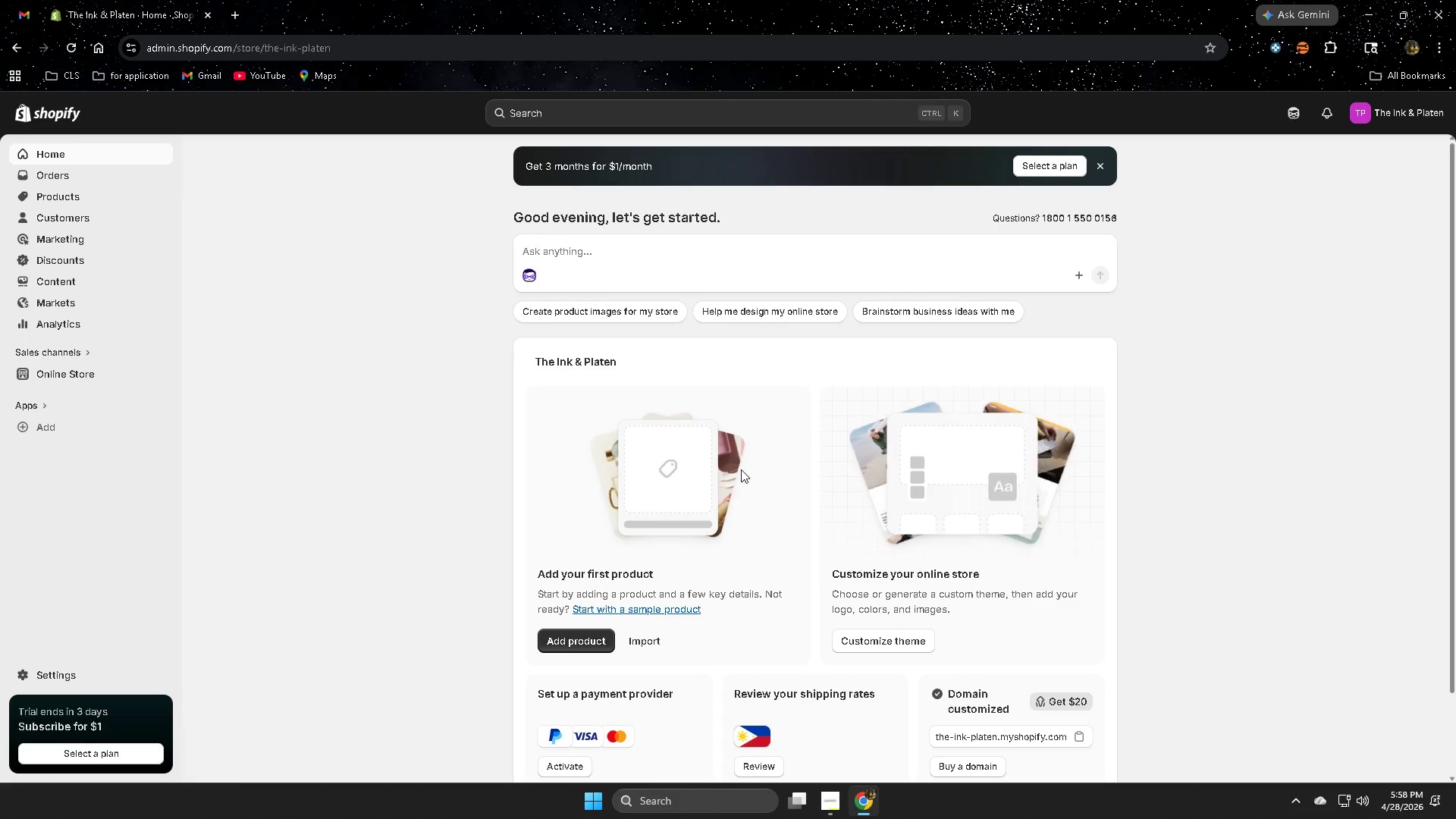 
scroll: coordinate [336, 435], scroll_direction: down, amount: 2.0
 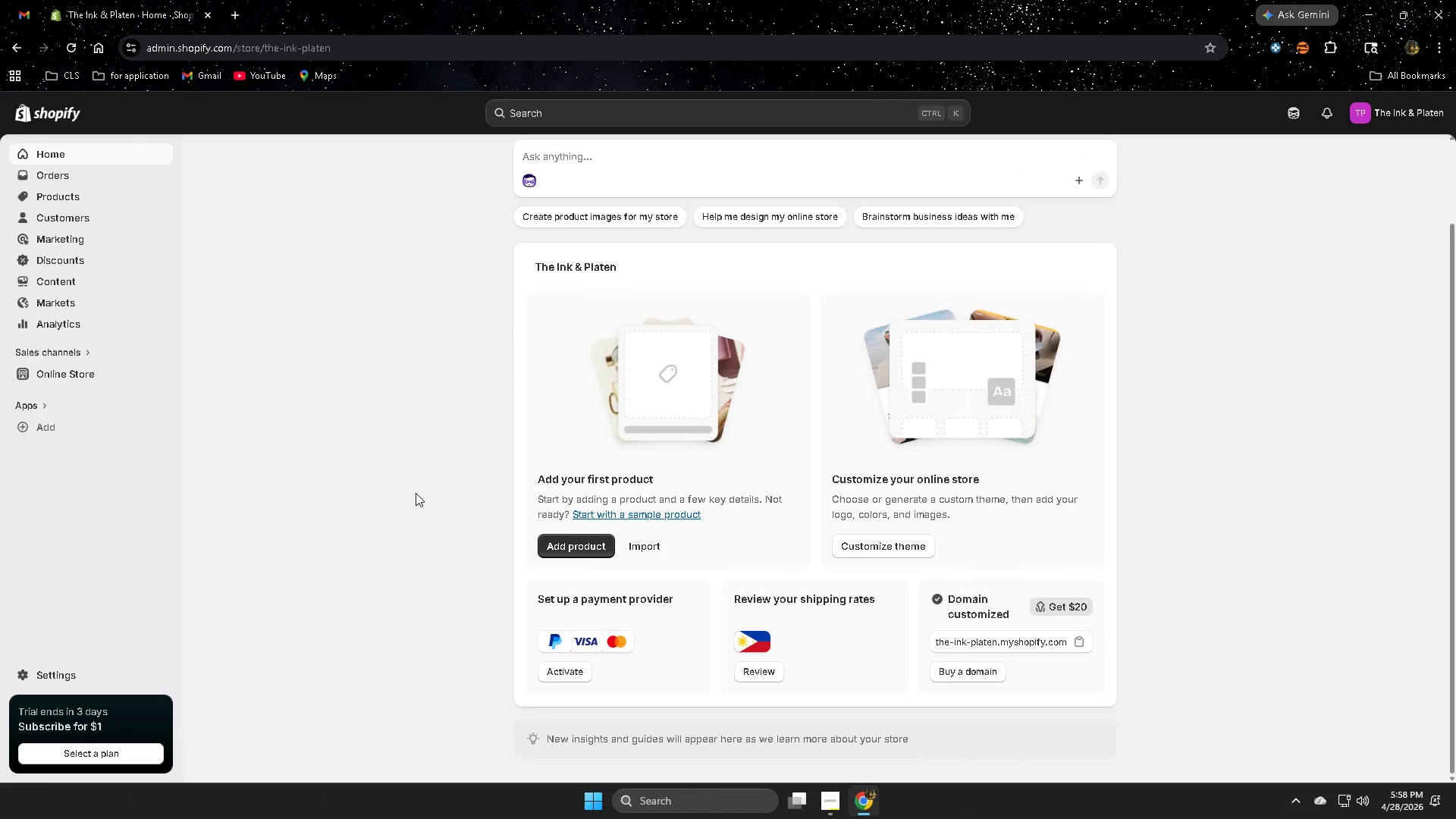 
wait(5.08)
 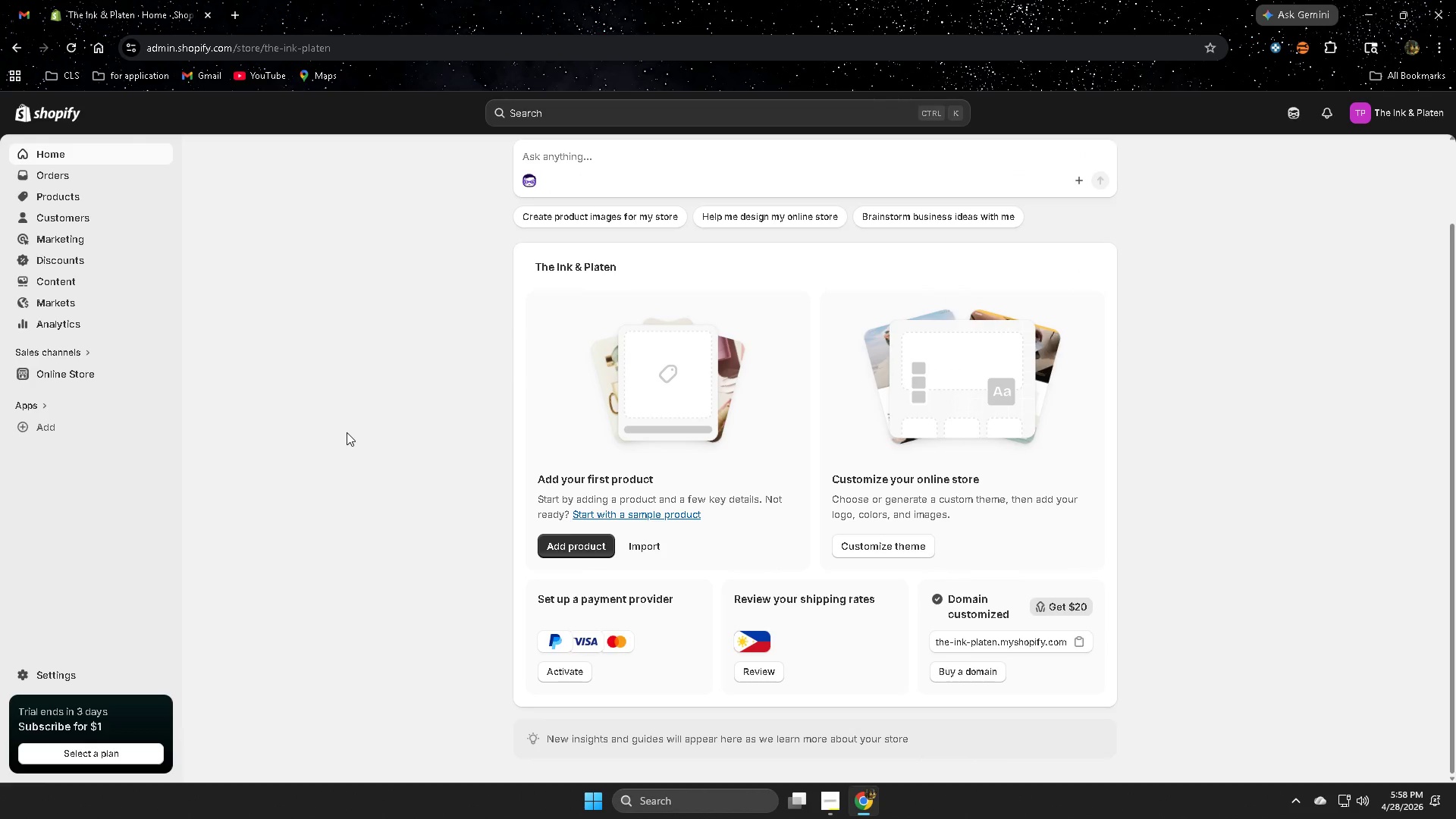 
left_click([62, 116])
 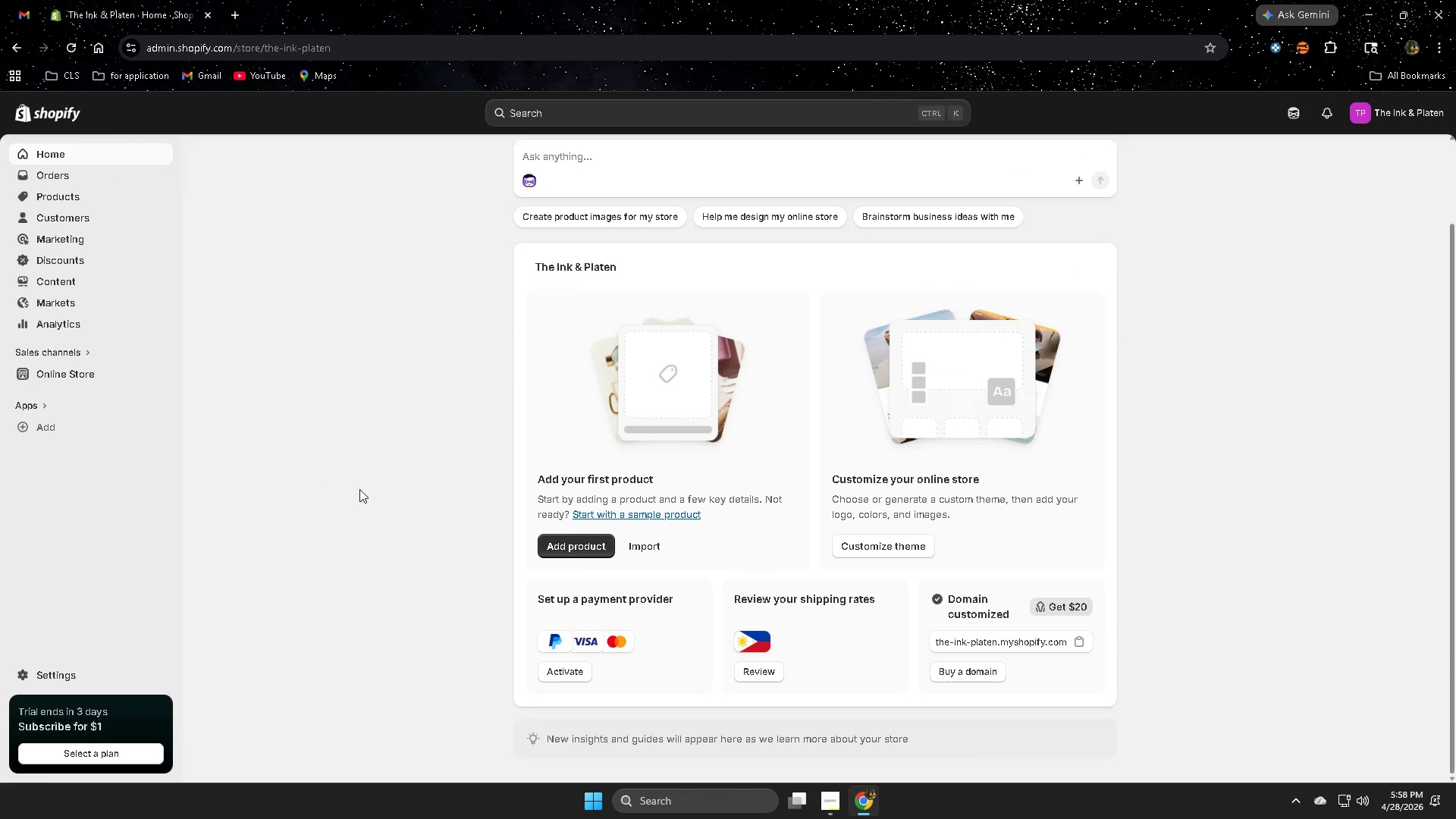 
scroll: coordinate [146, 435], scroll_direction: down, amount: 2.0
 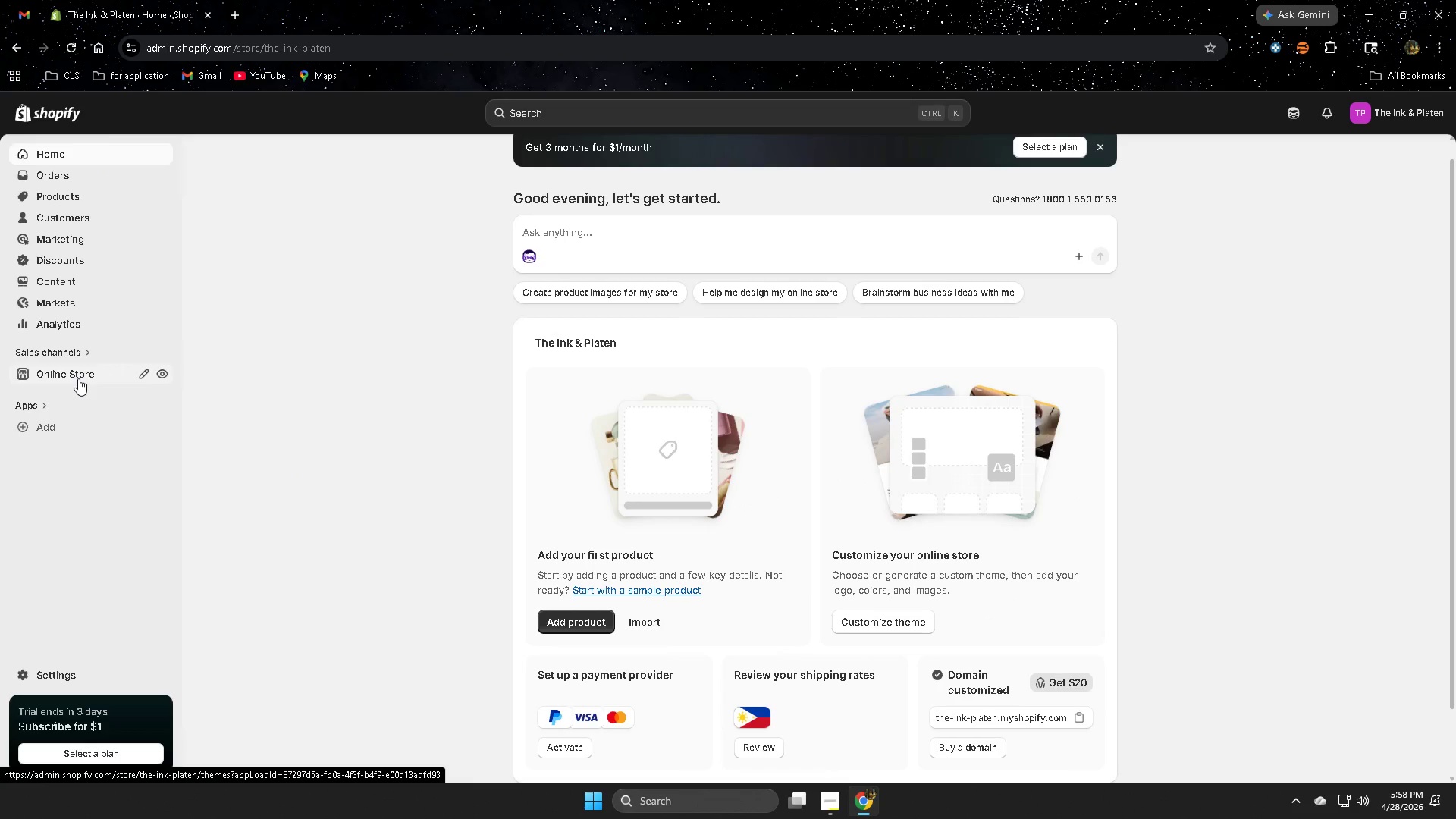 
left_click([78, 378])
 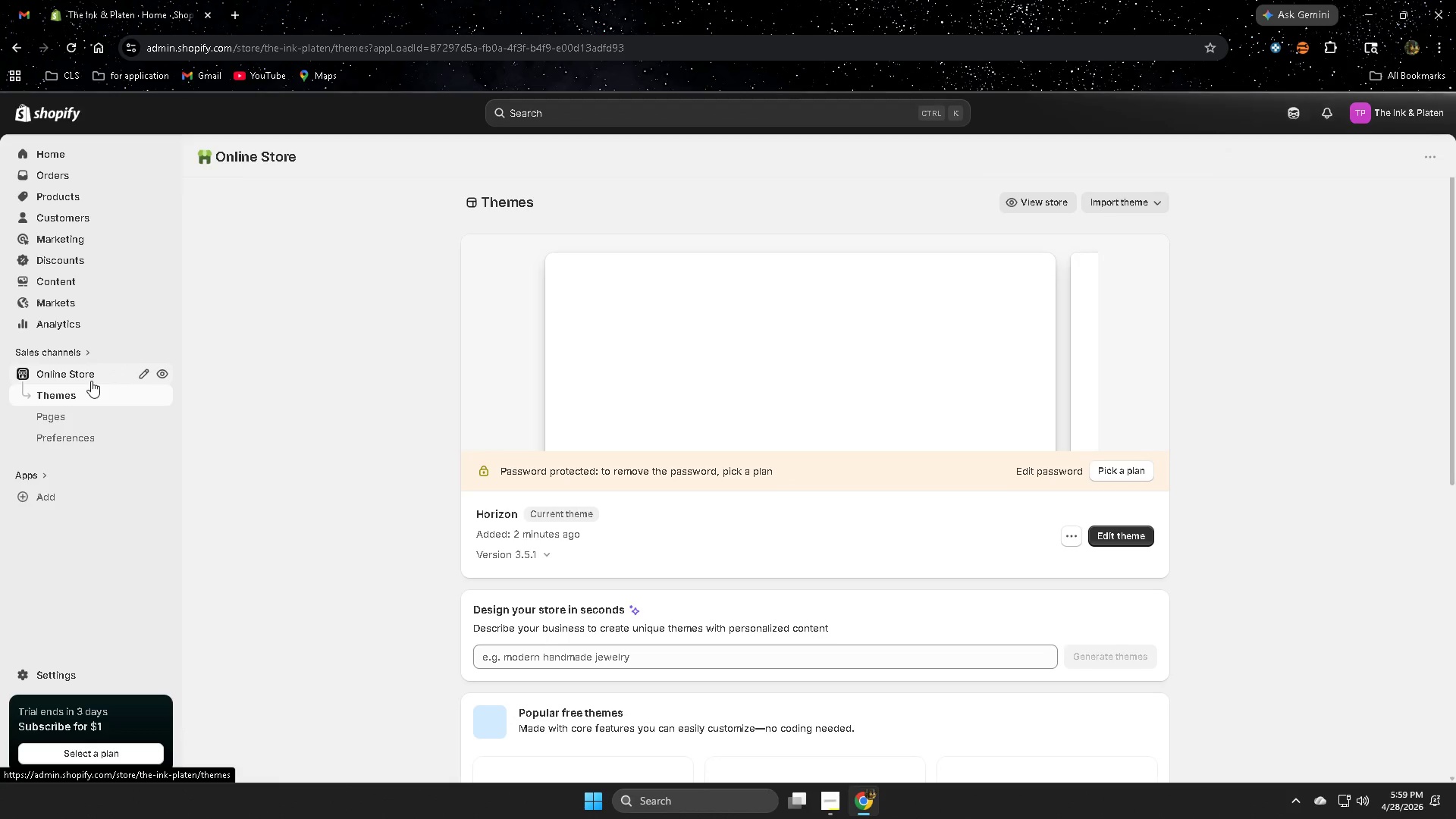 
wait(5.66)
 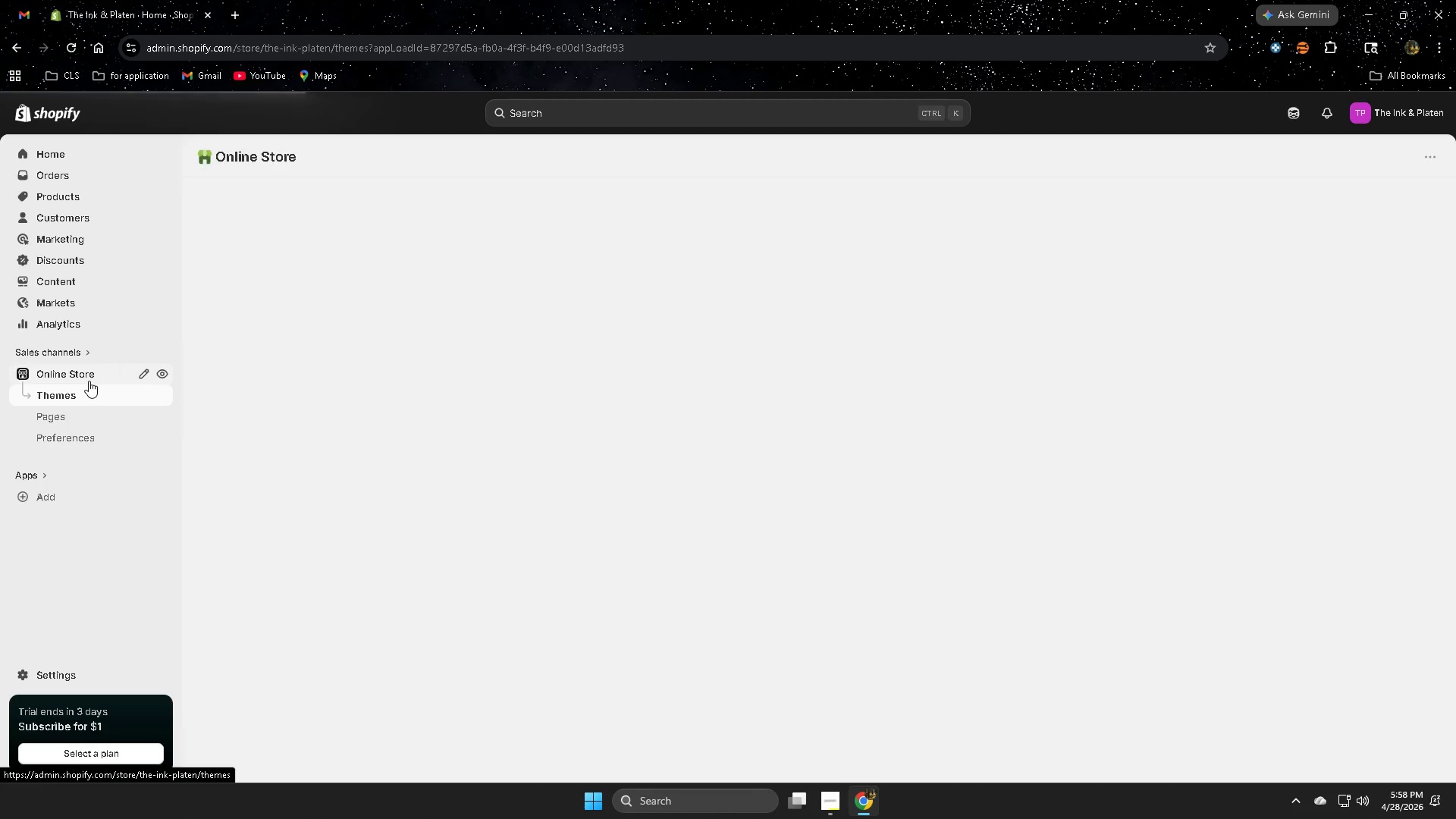 
scroll: coordinate [756, 554], scroll_direction: down, amount: 2.0
 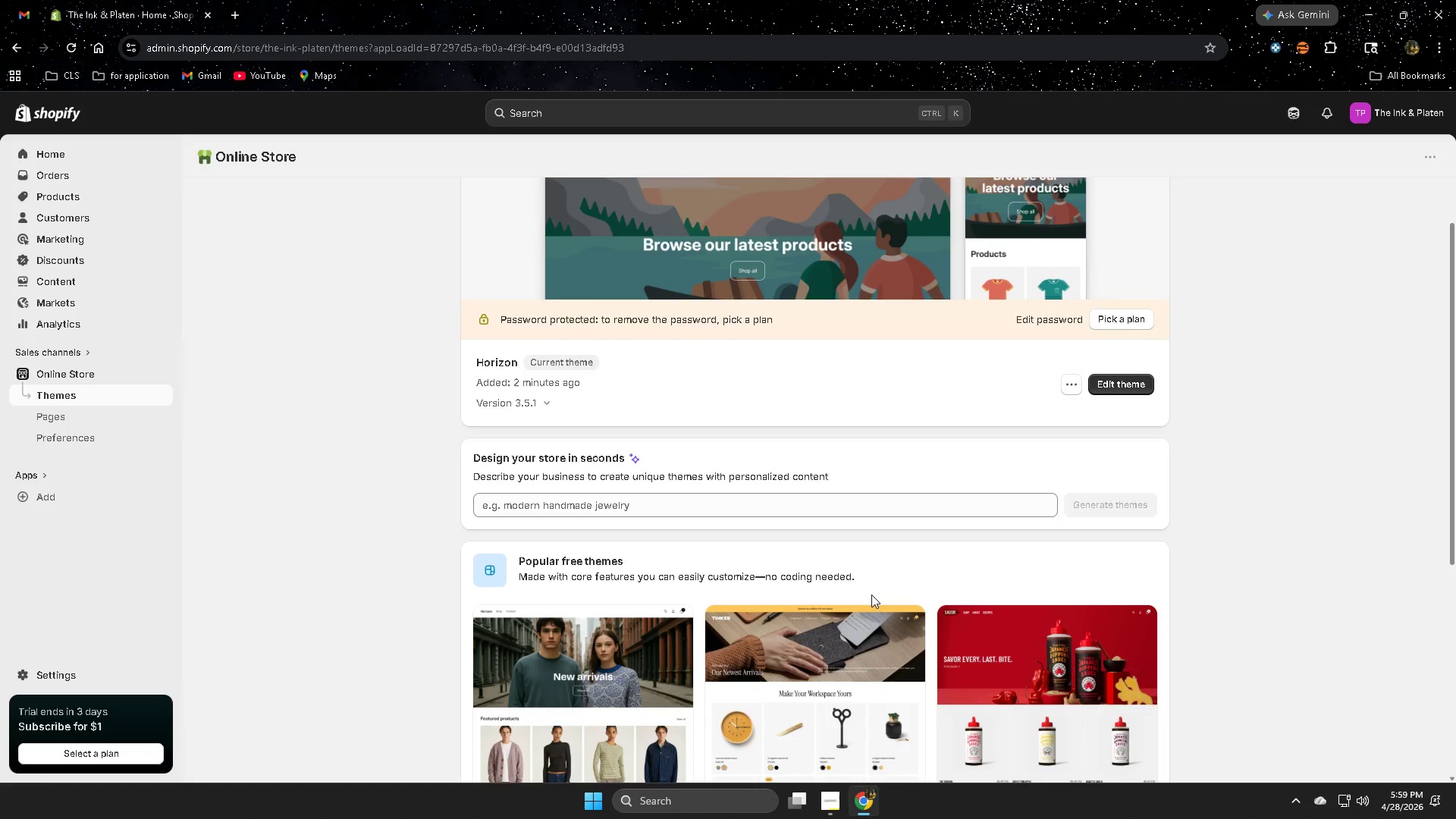 
wait(17.68)
 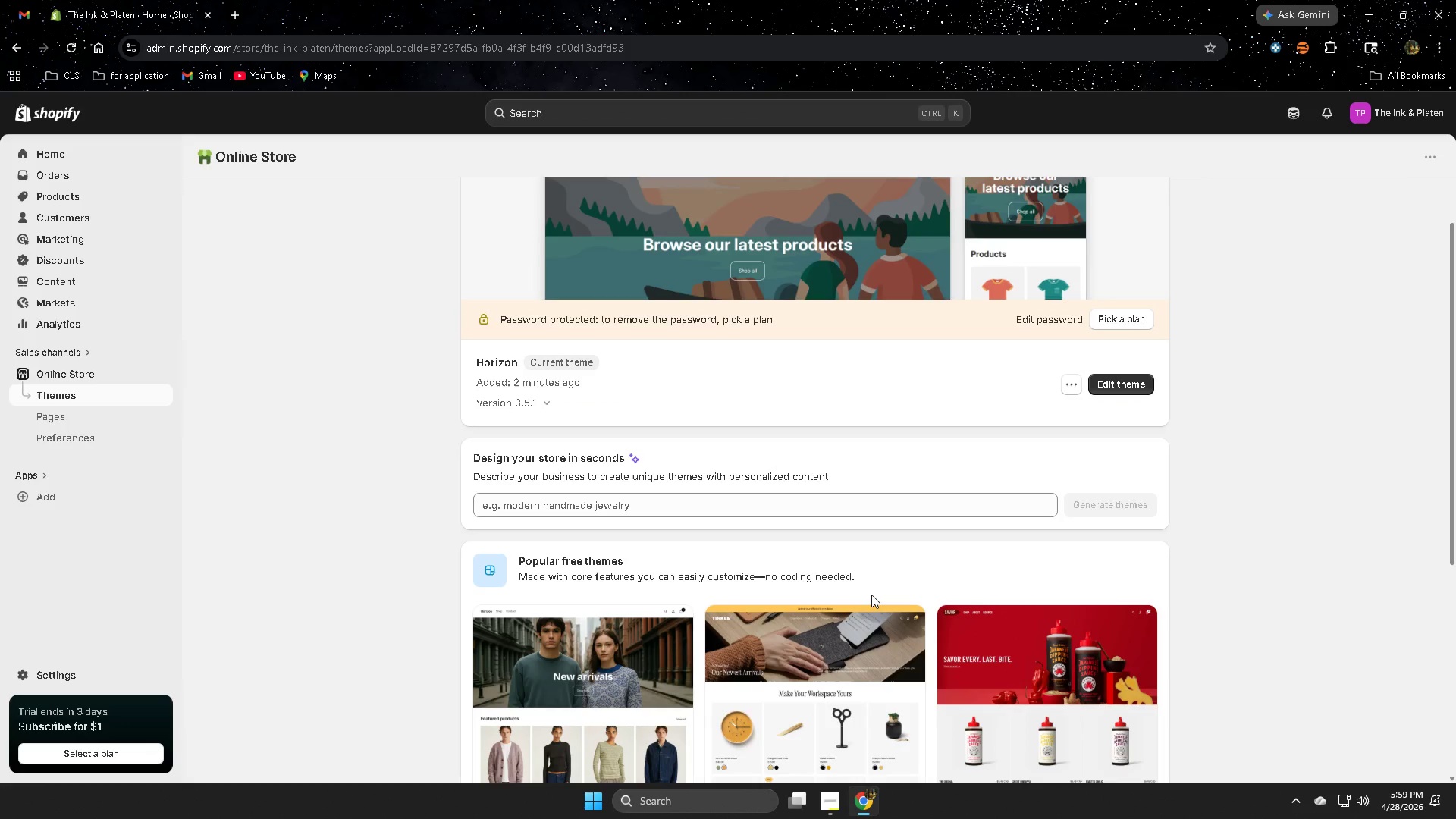 
scroll: coordinate [1116, 648], scroll_direction: down, amount: 6.0
 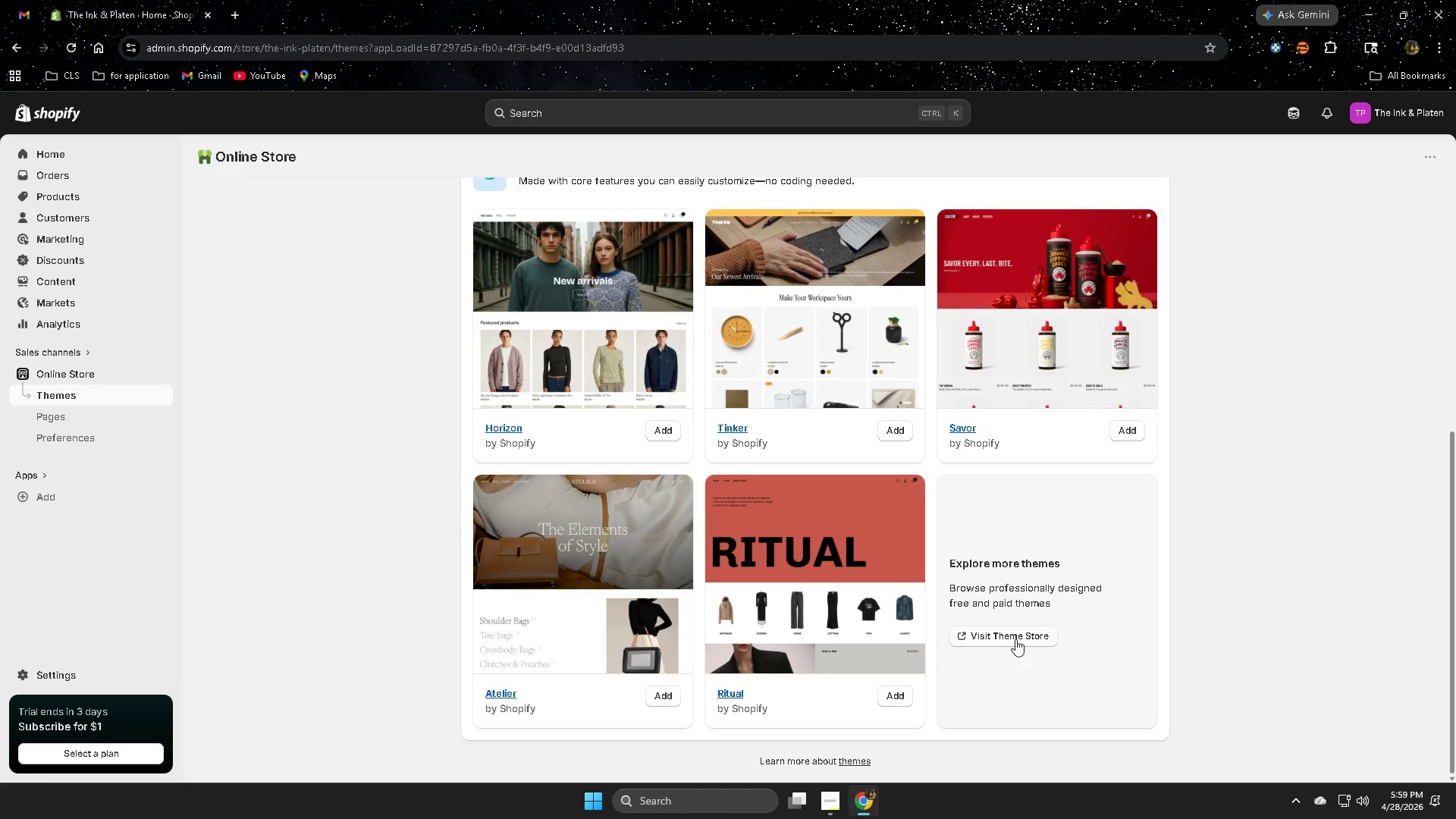 
left_click([1016, 639])
 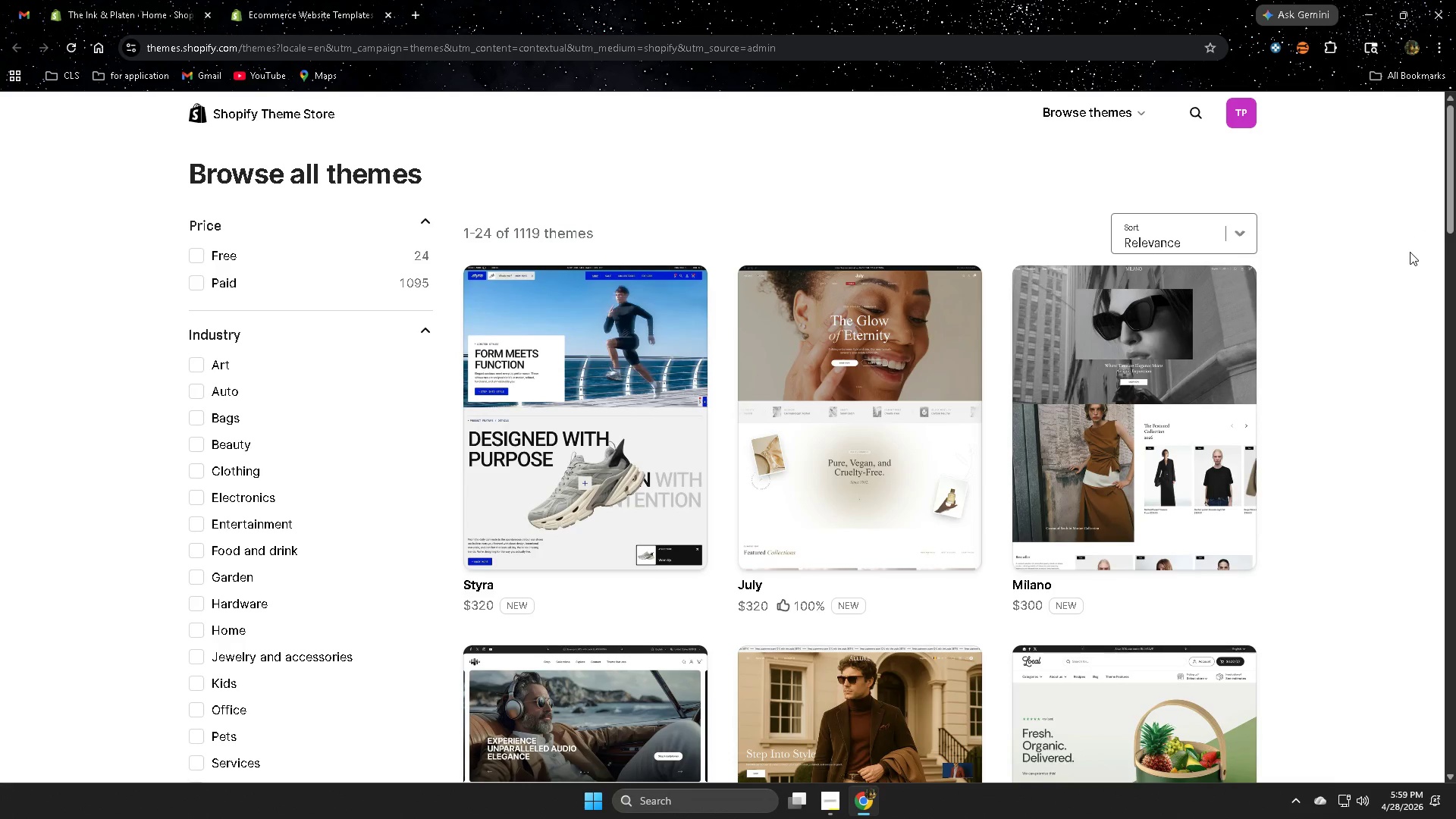 
wait(8.47)
 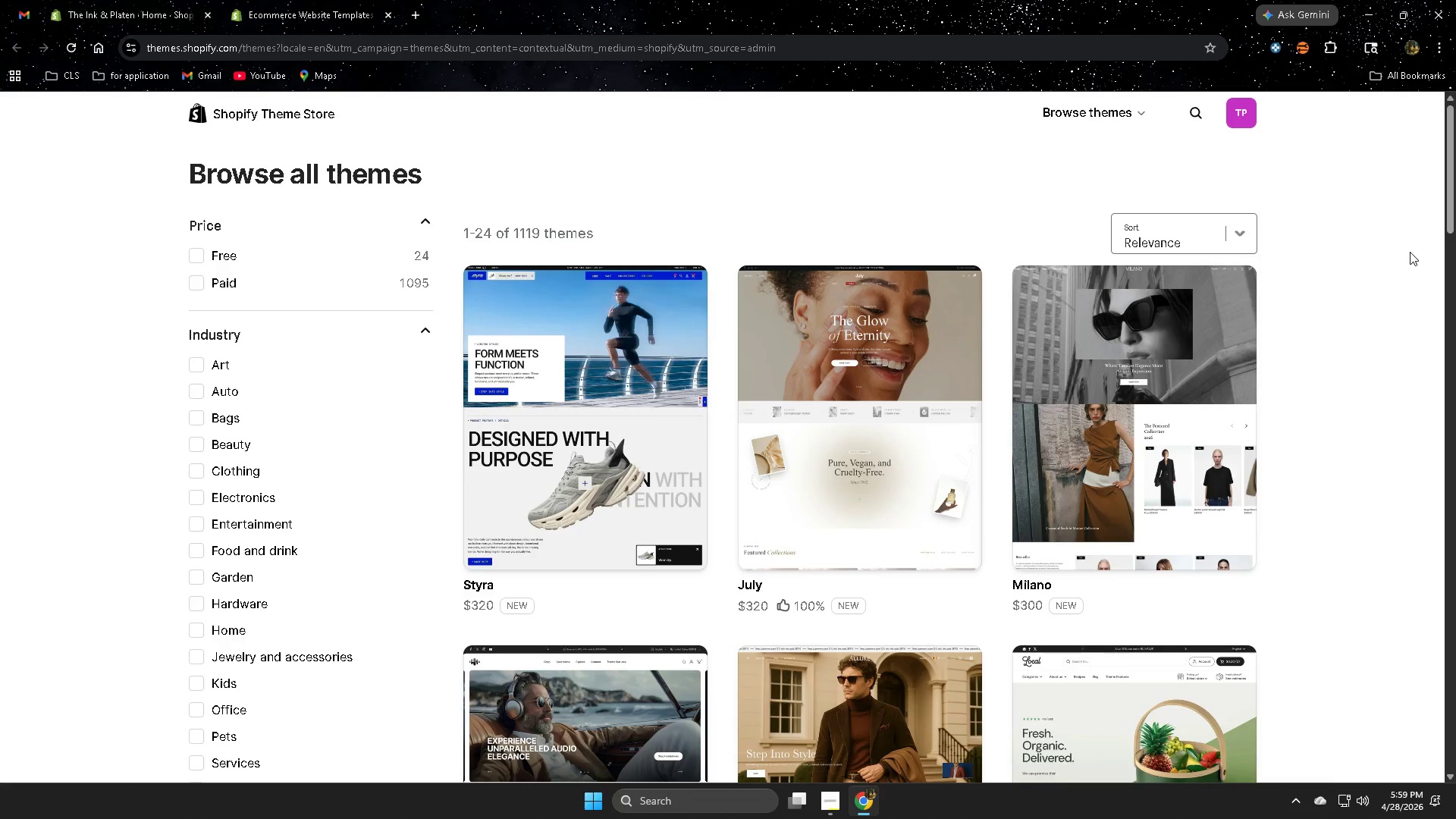 
left_click([200, 252])
 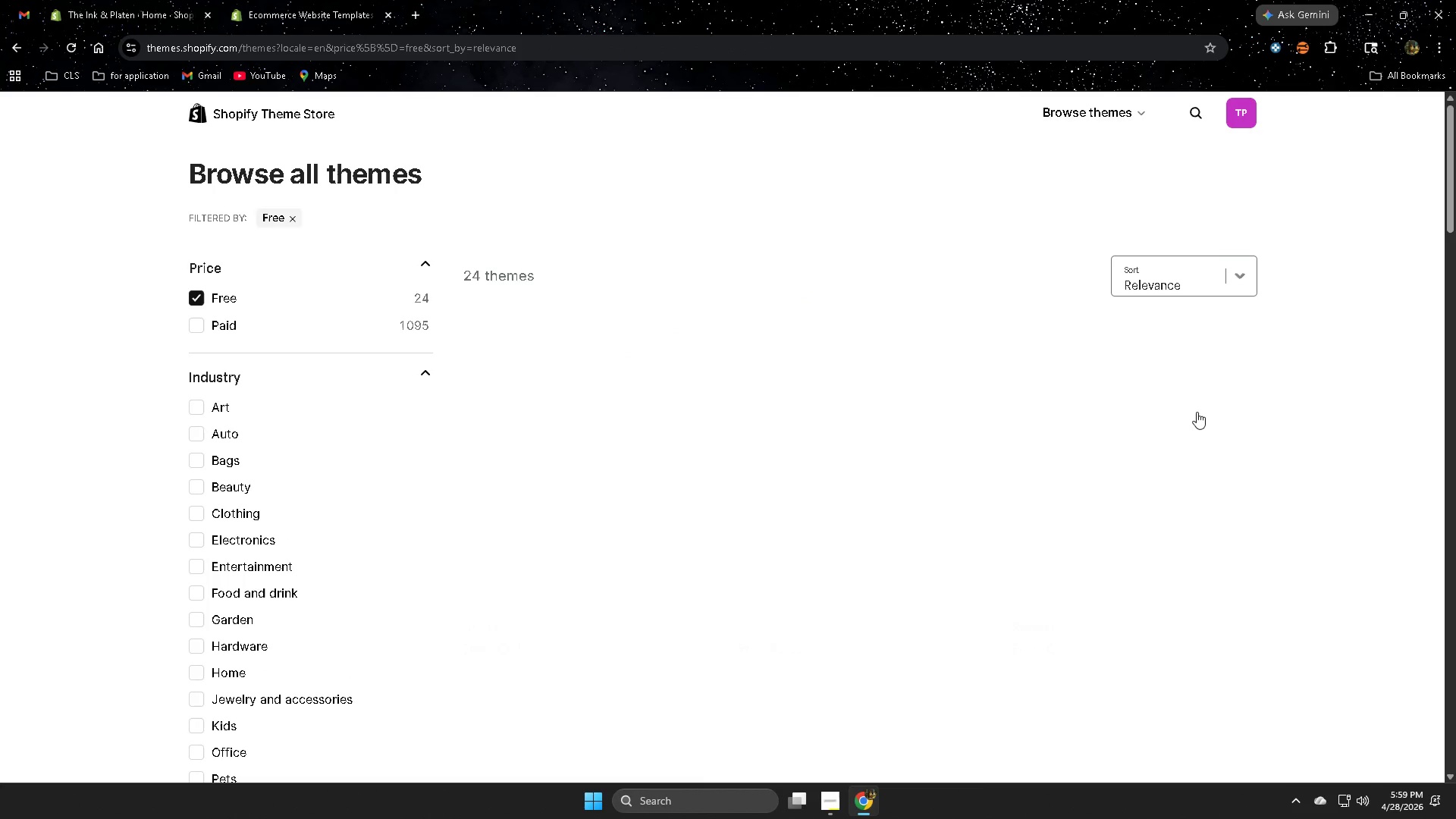 
mouse_move([1228, 416])
 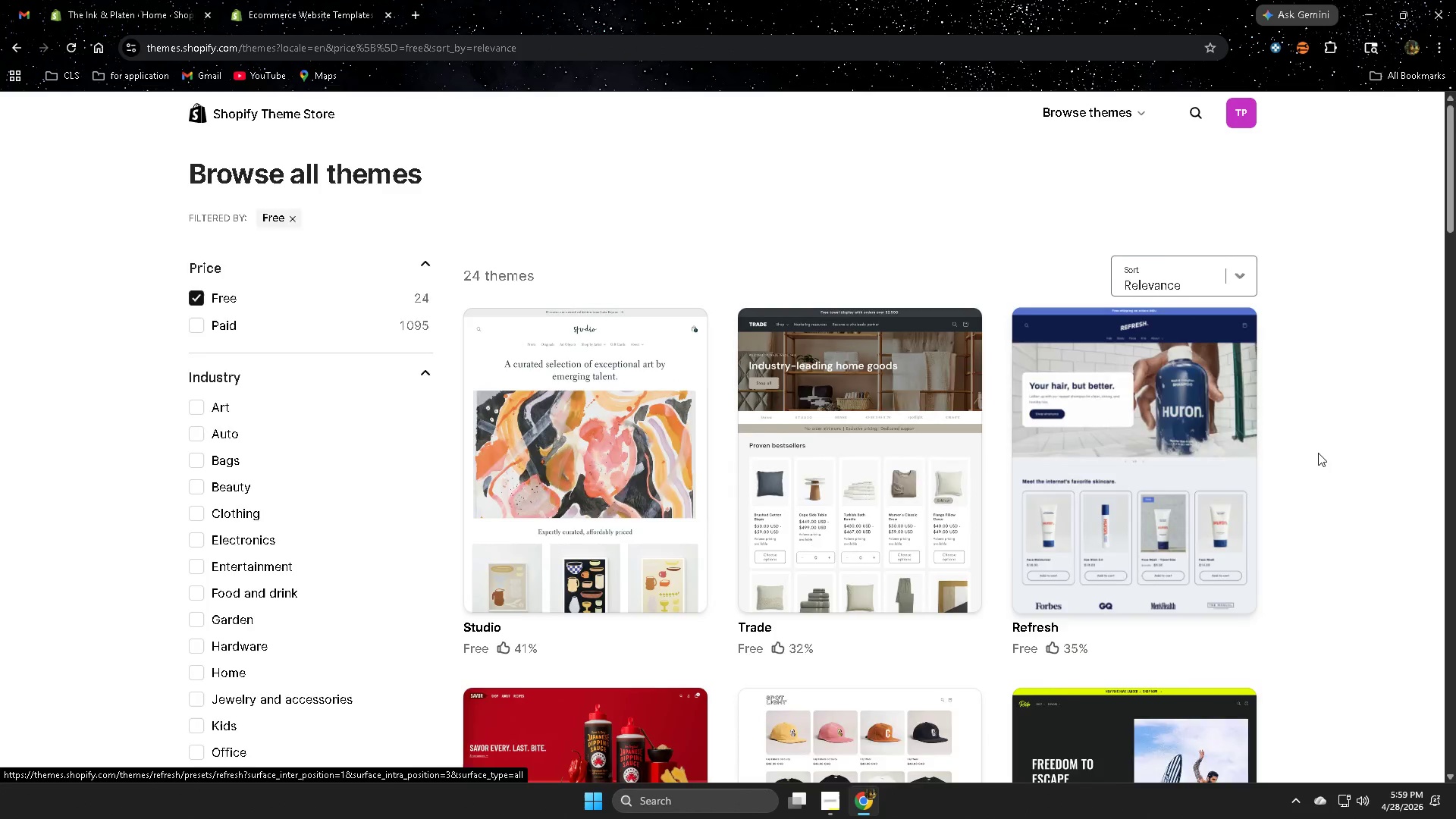 
scroll: coordinate [1307, 549], scroll_direction: down, amount: 11.0
 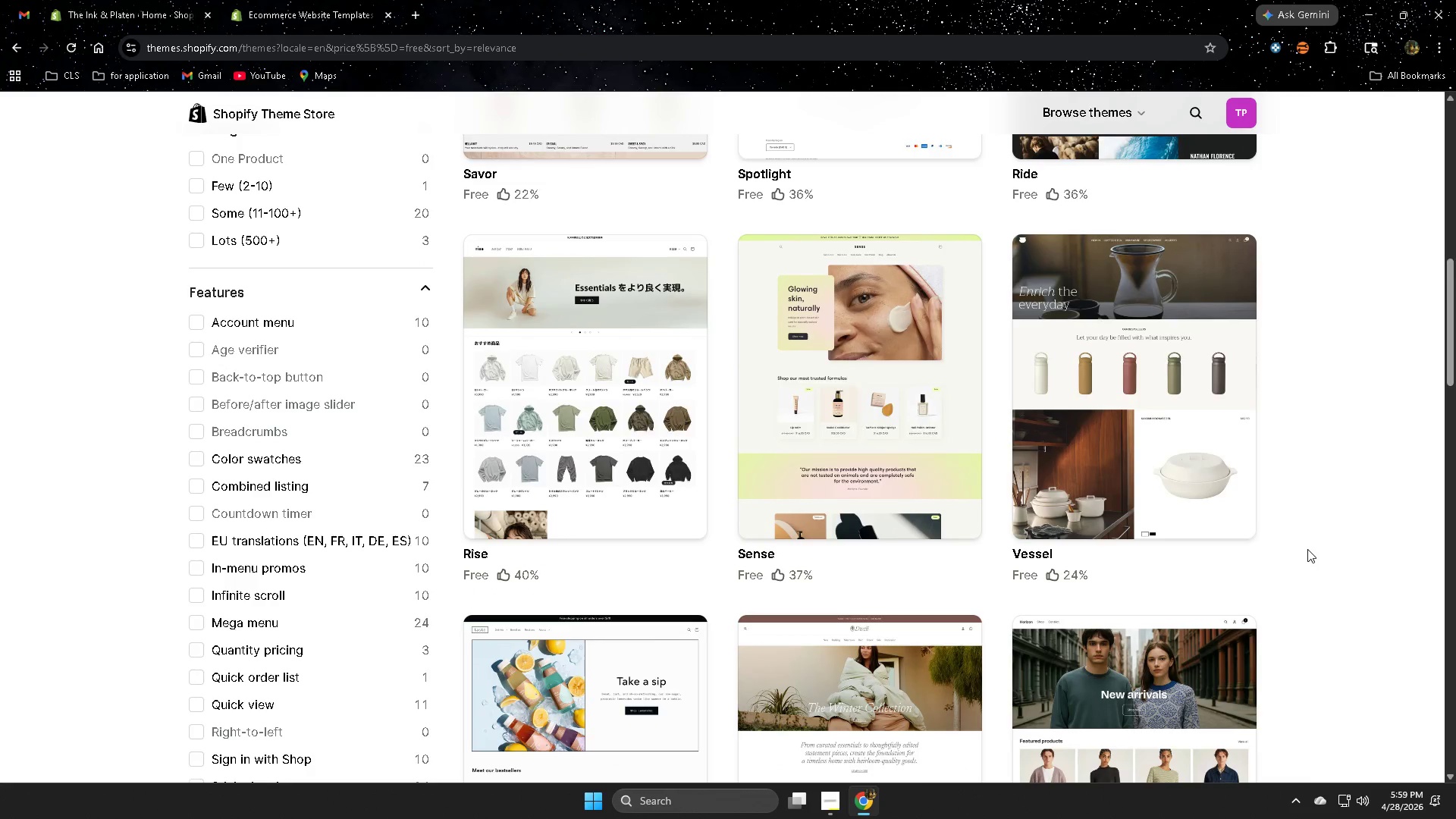 
scroll: coordinate [256, 285], scroll_direction: up, amount: 10.0
 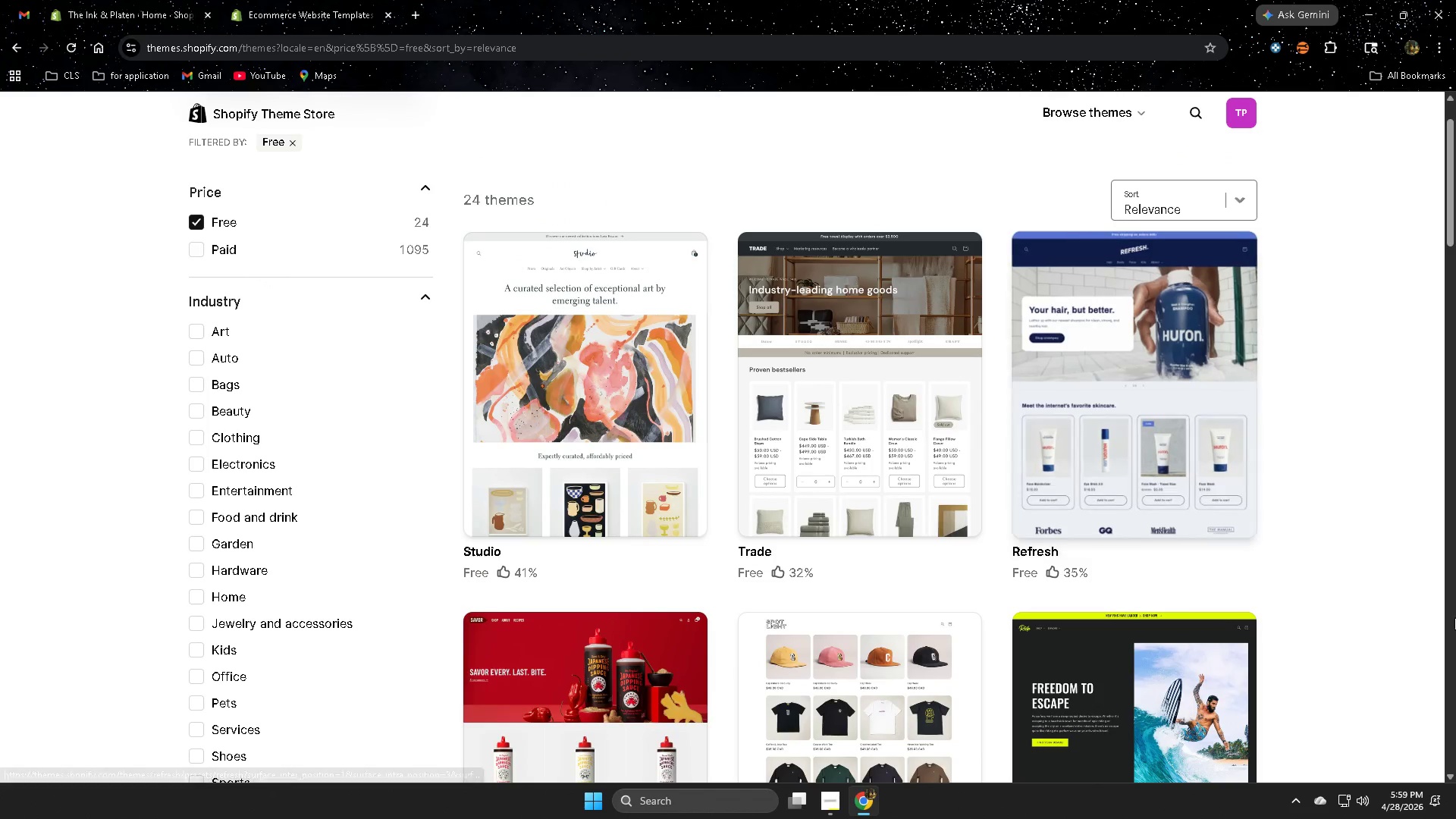 
scroll: coordinate [1400, 607], scroll_direction: down, amount: 27.0
 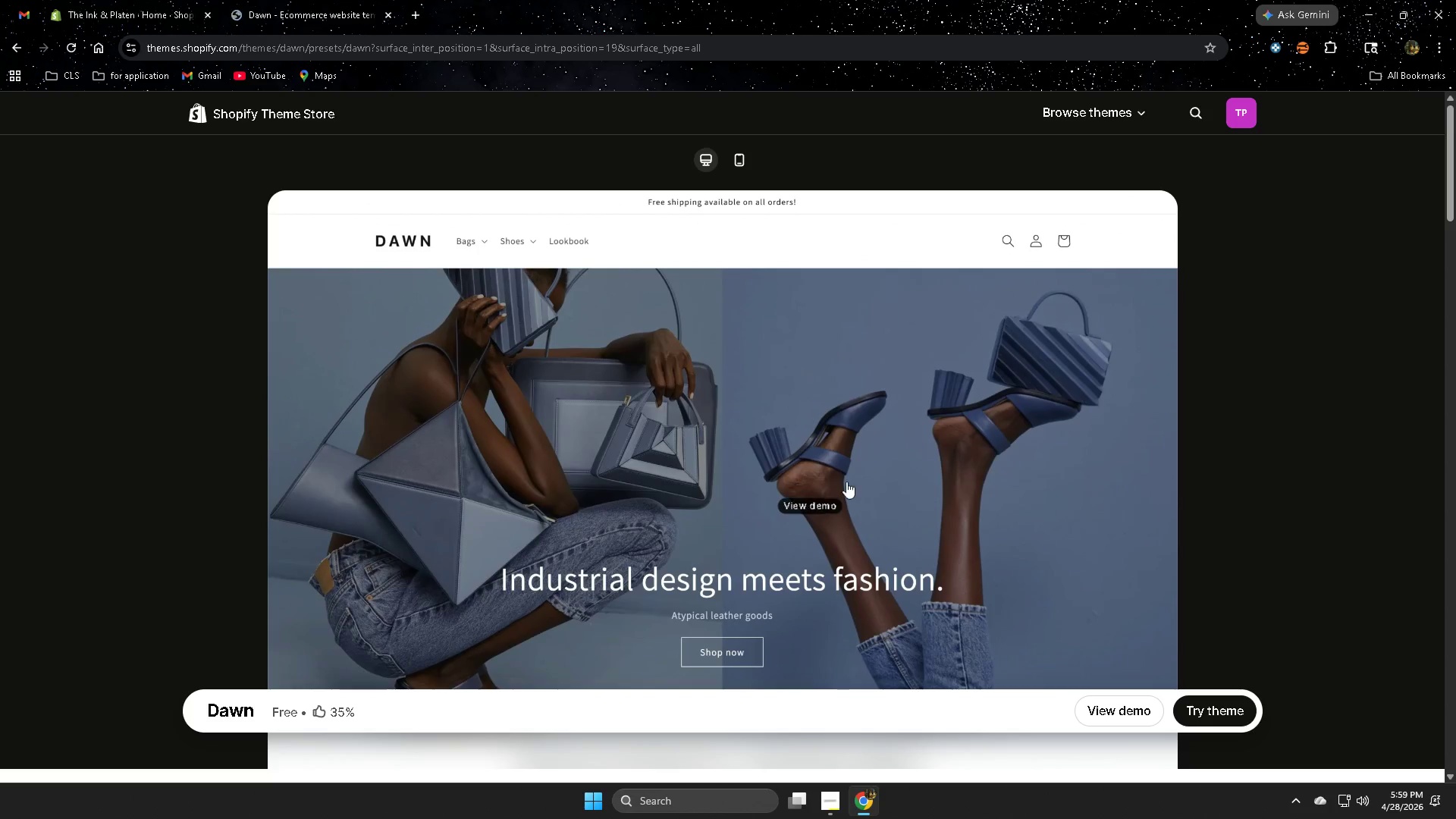 
left_click([1223, 704])
 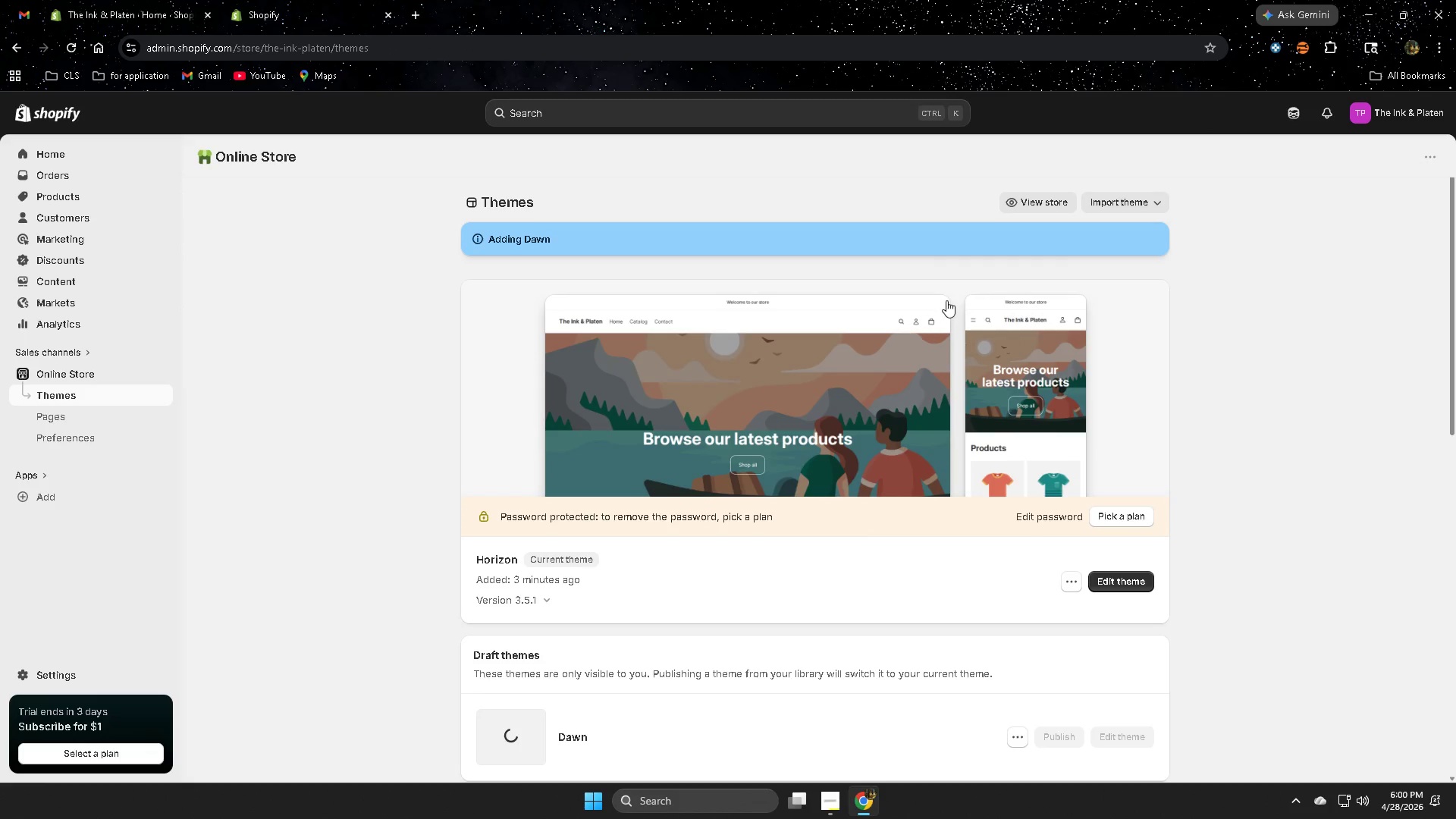 
wait(17.45)
 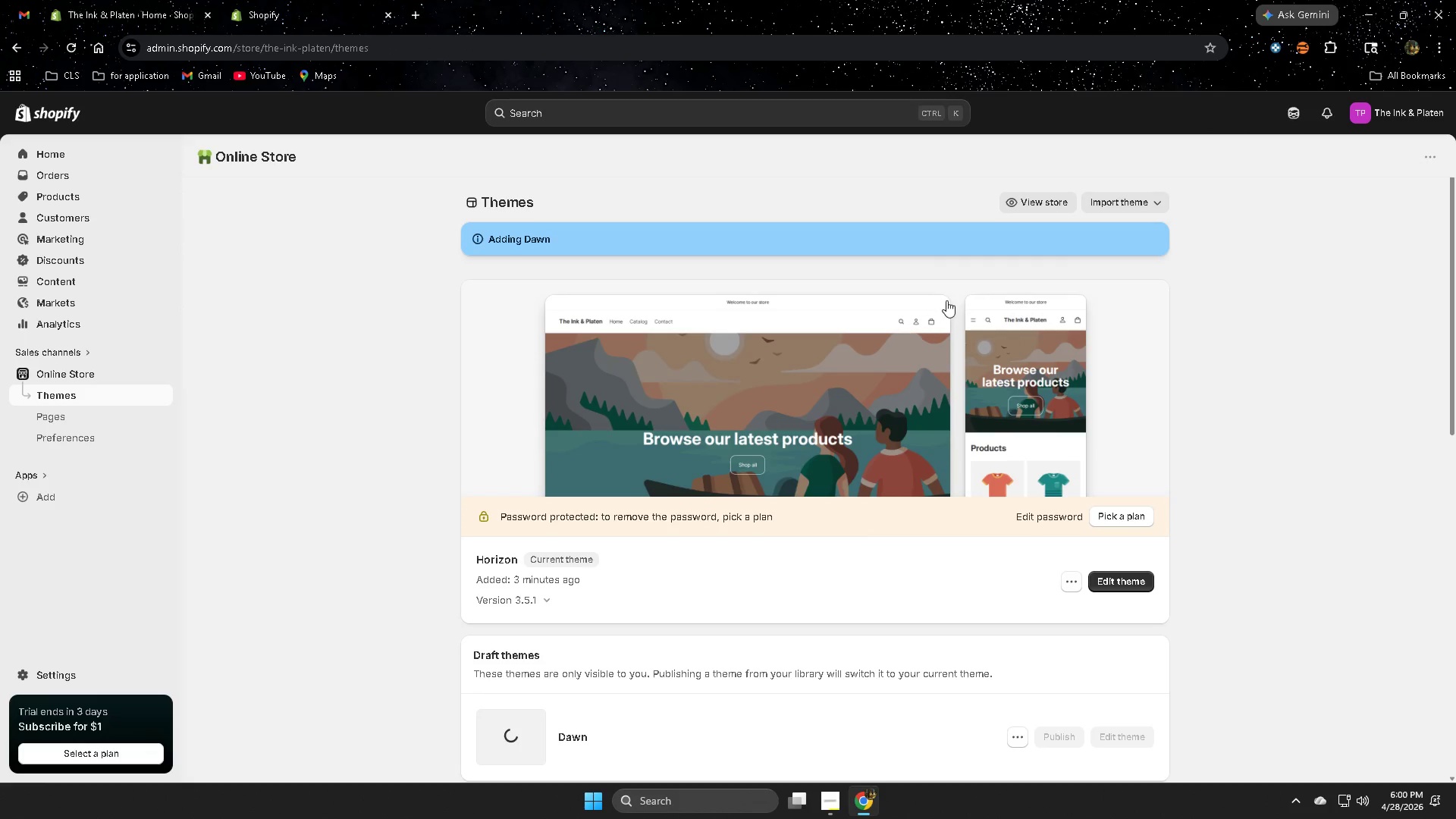 
scroll: coordinate [356, 642], scroll_direction: down, amount: 2.0
 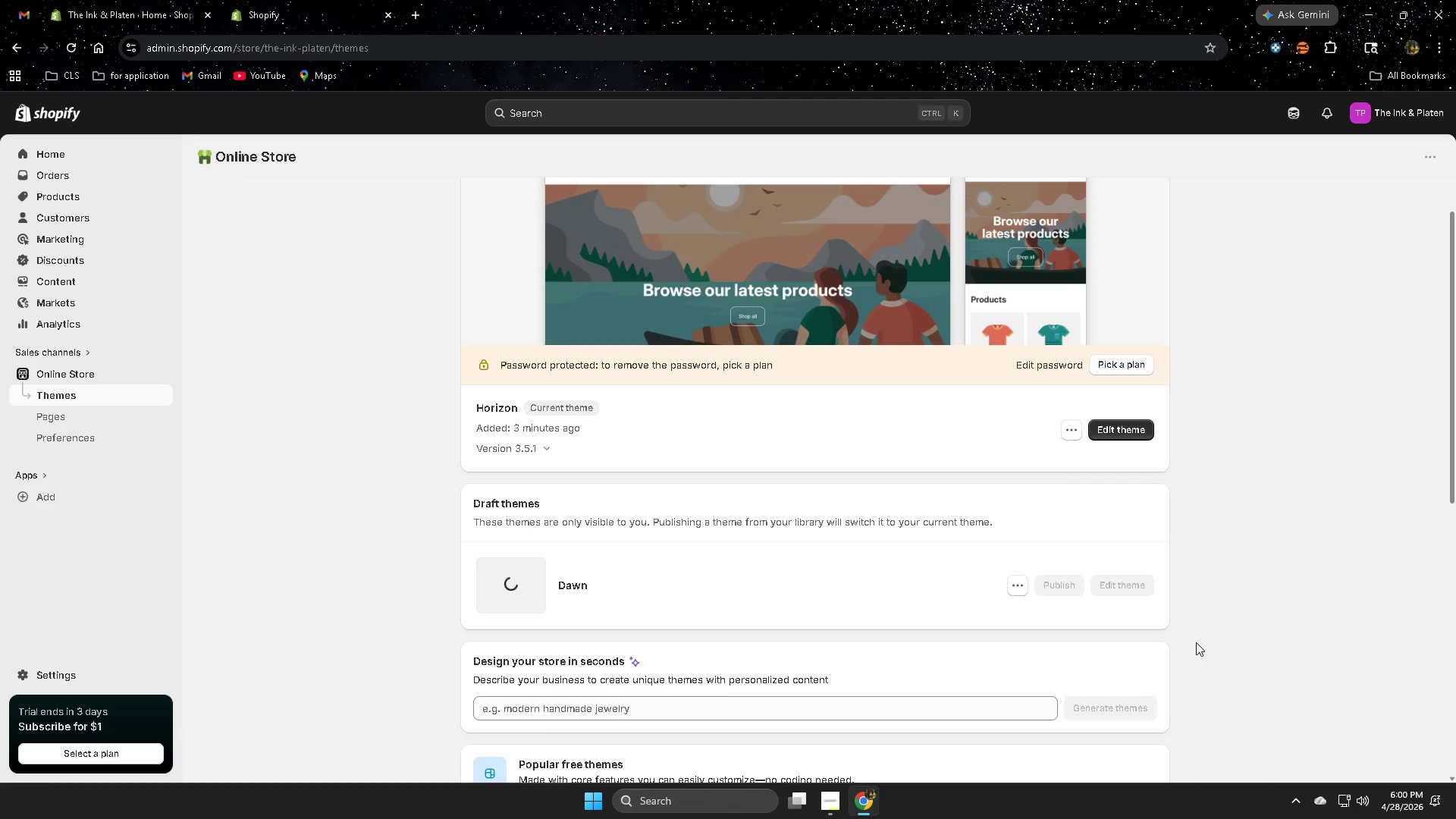 
wait(8.72)
 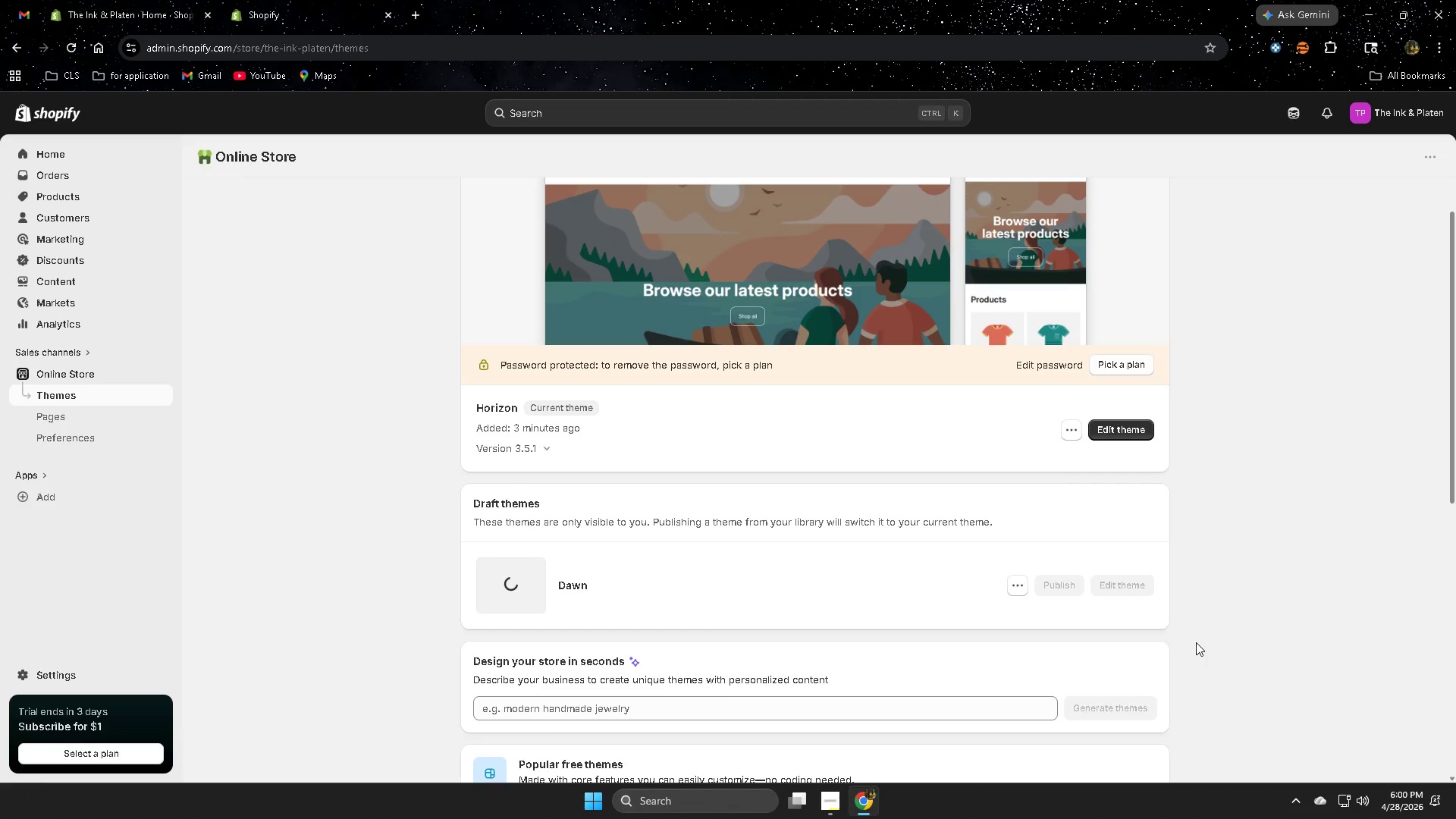 
scroll: coordinate [349, 538], scroll_direction: none, amount: 0.0
 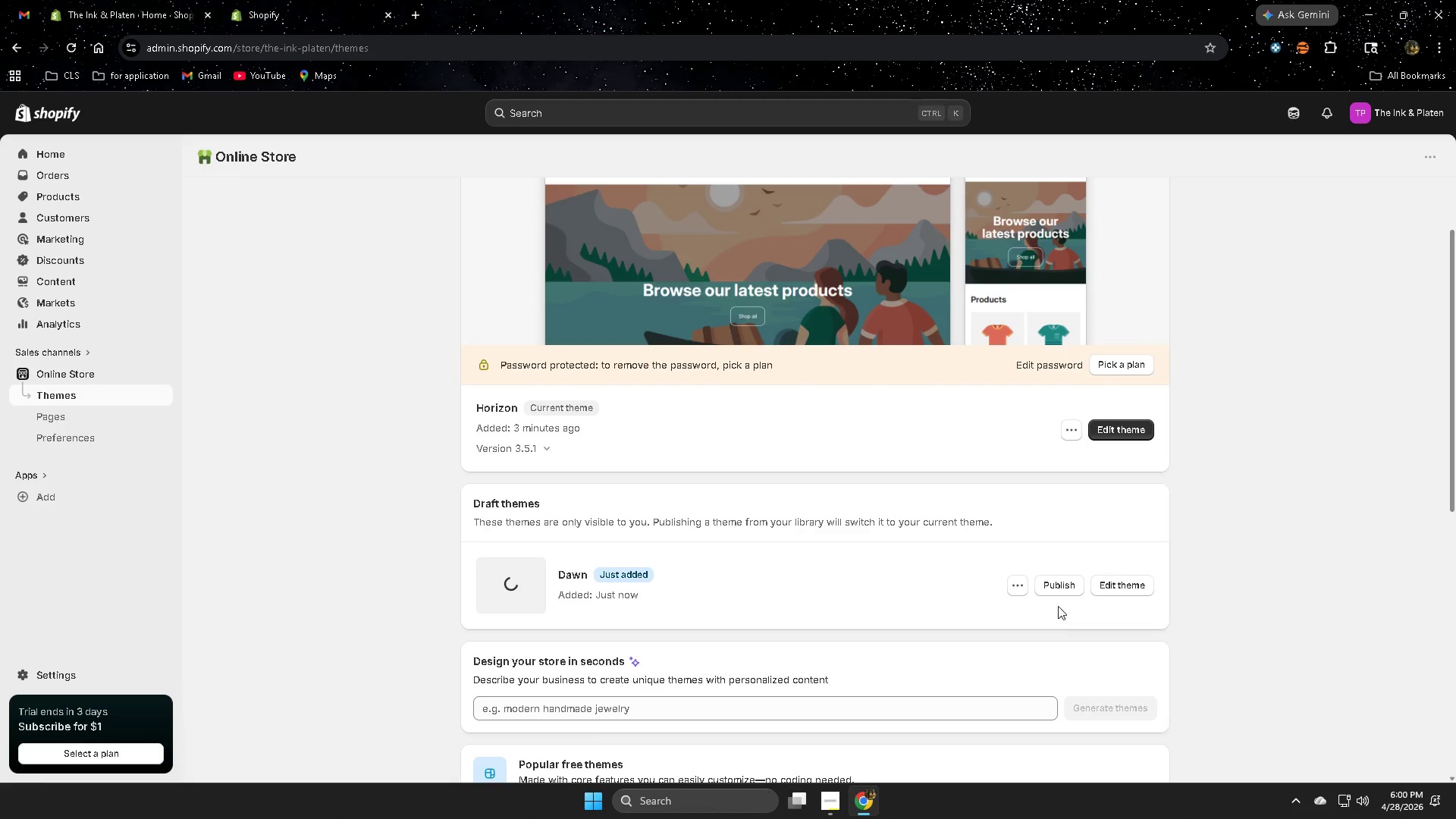 
left_click([1058, 586])
 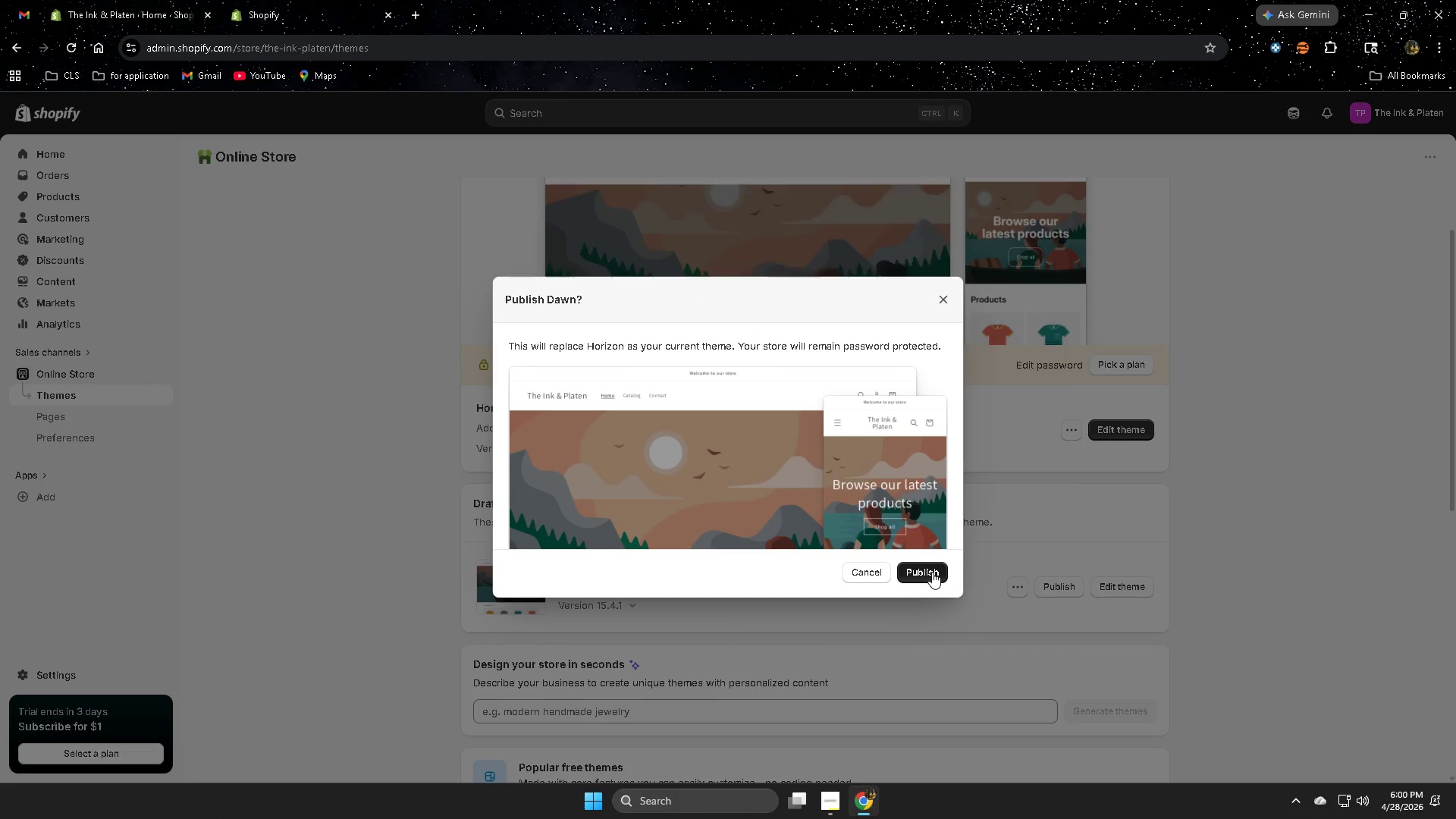 
left_click([932, 572])
 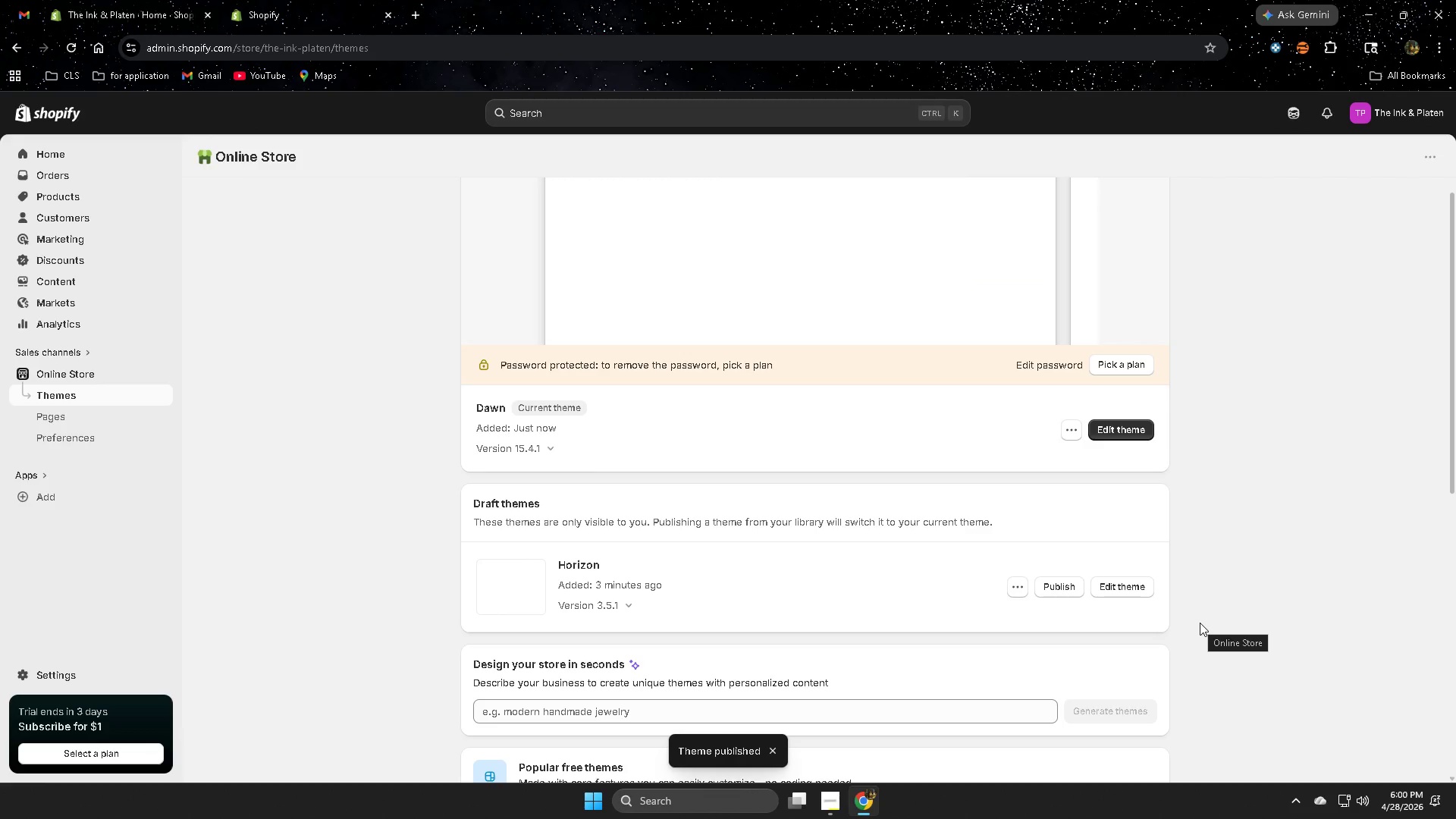 
scroll: coordinate [193, 482], scroll_direction: up, amount: 2.0
 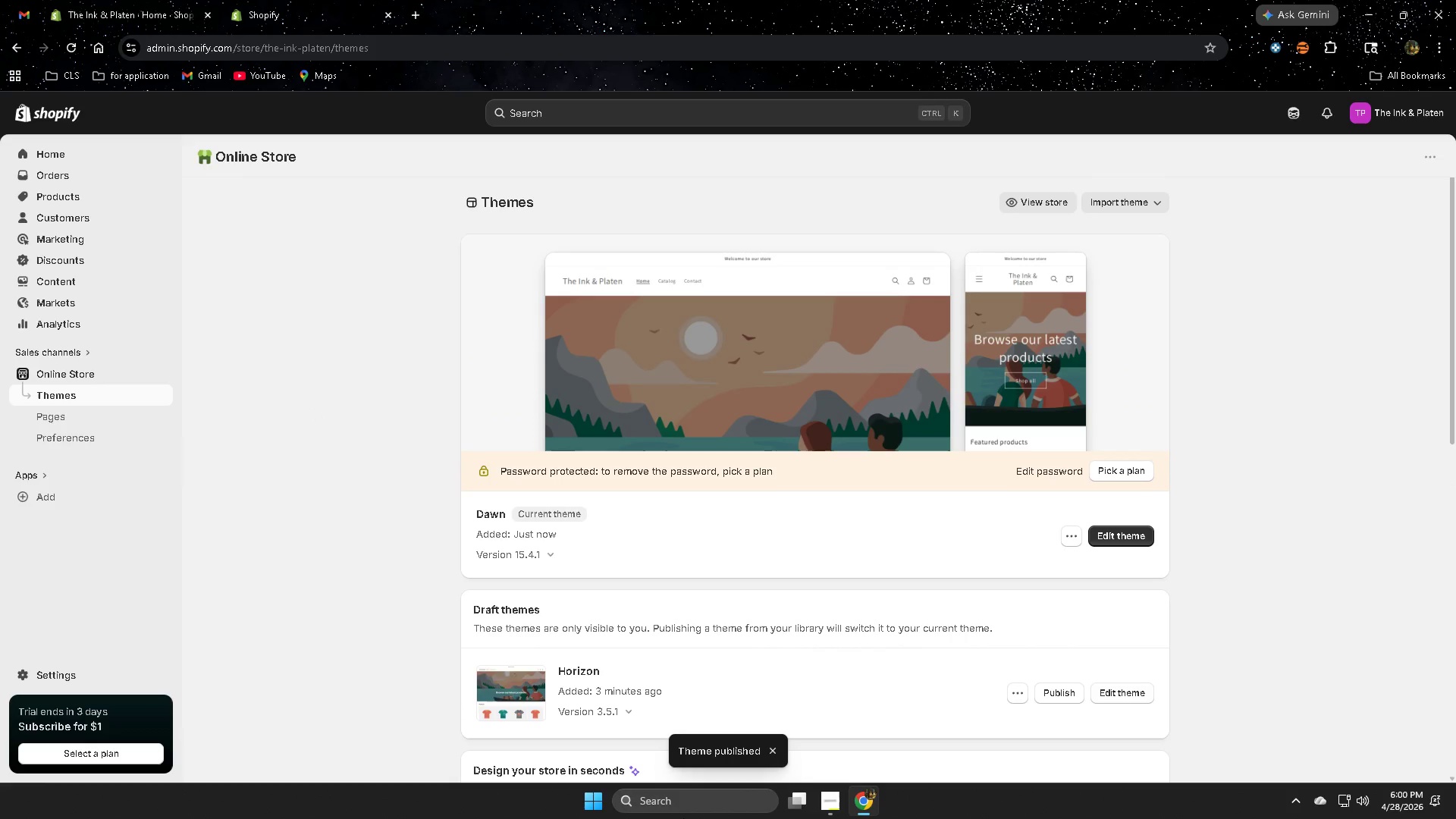 
left_click([832, 802])